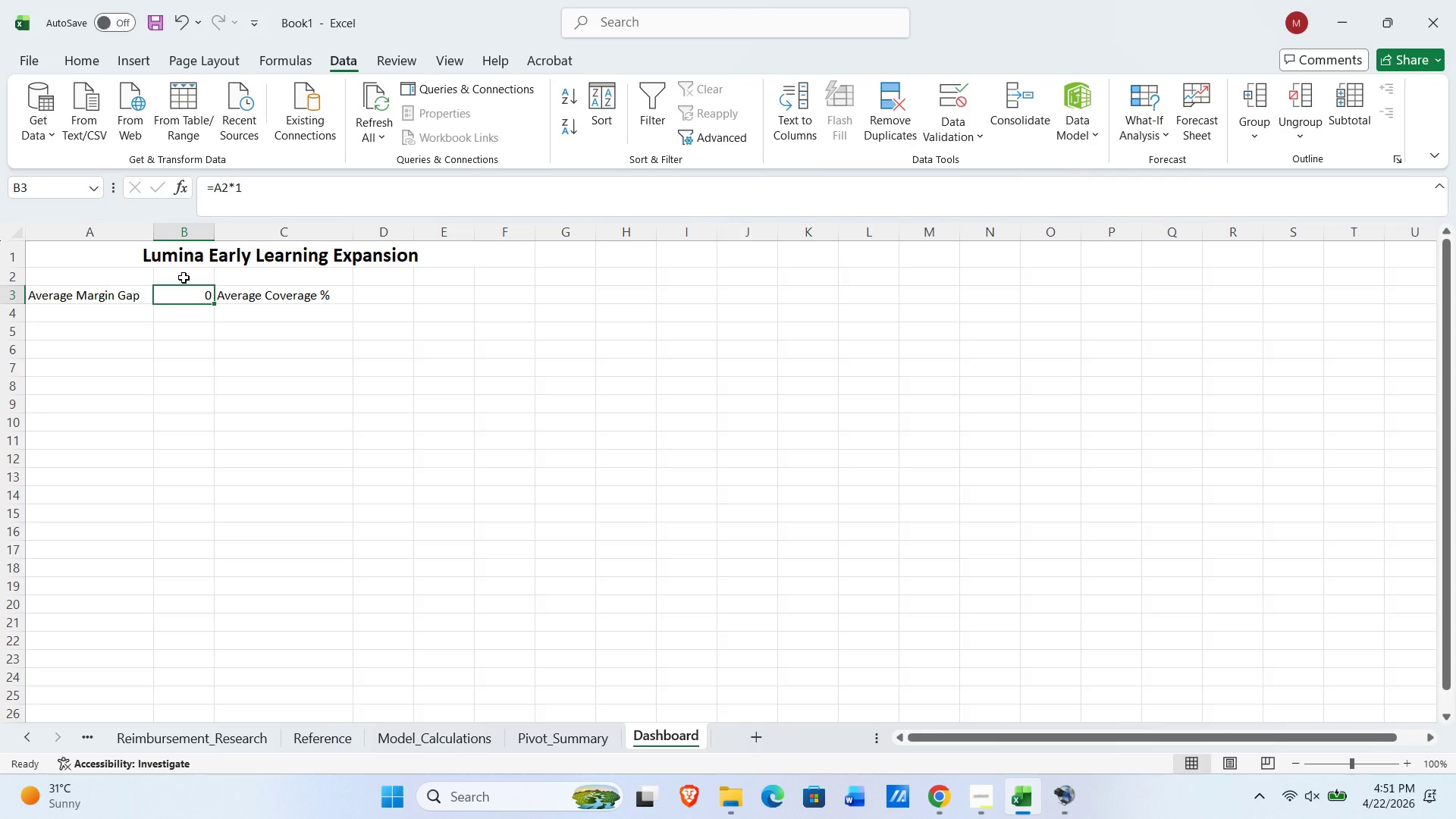 
key(ArrowRight)
 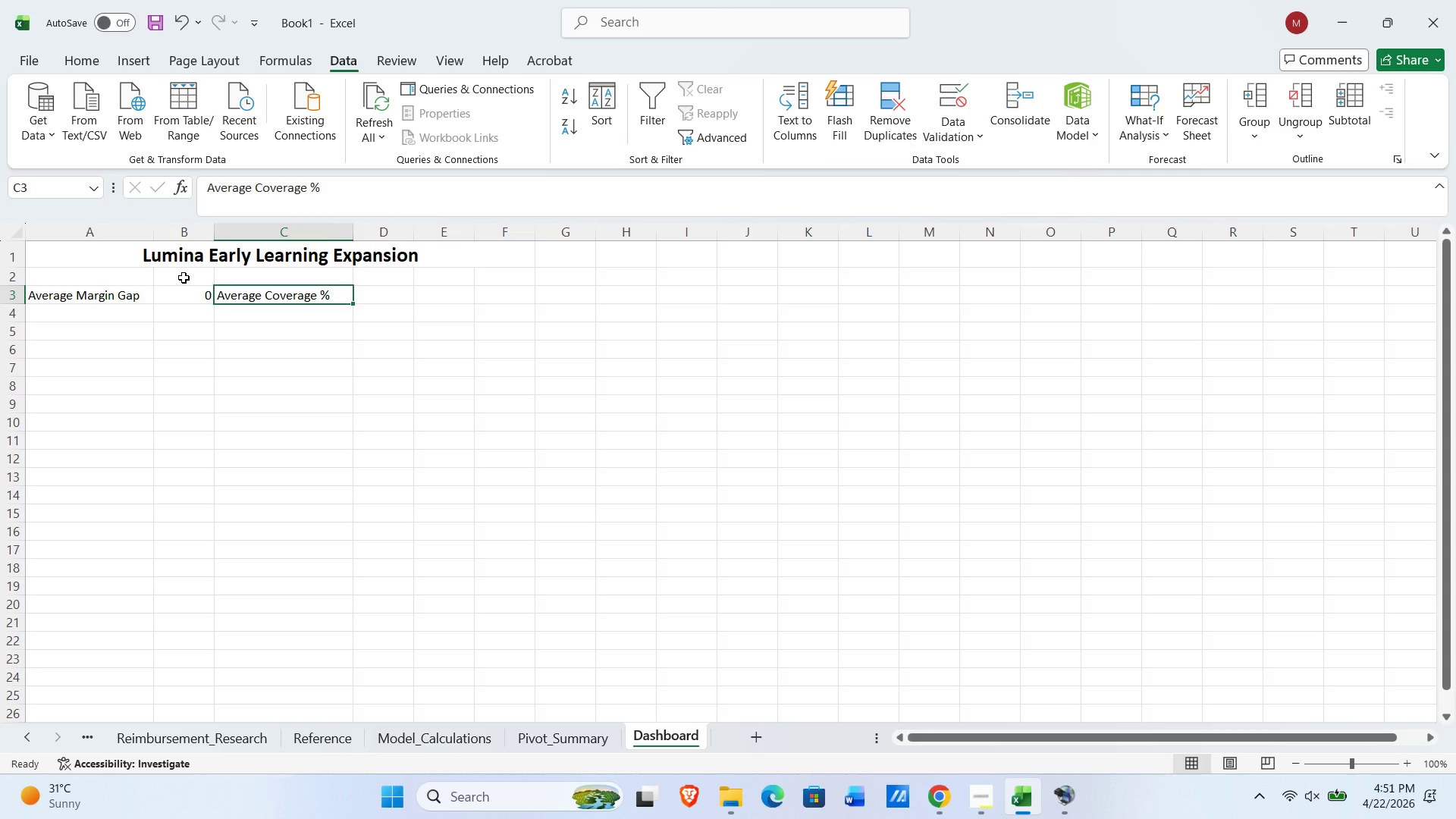 
key(ArrowRight)
 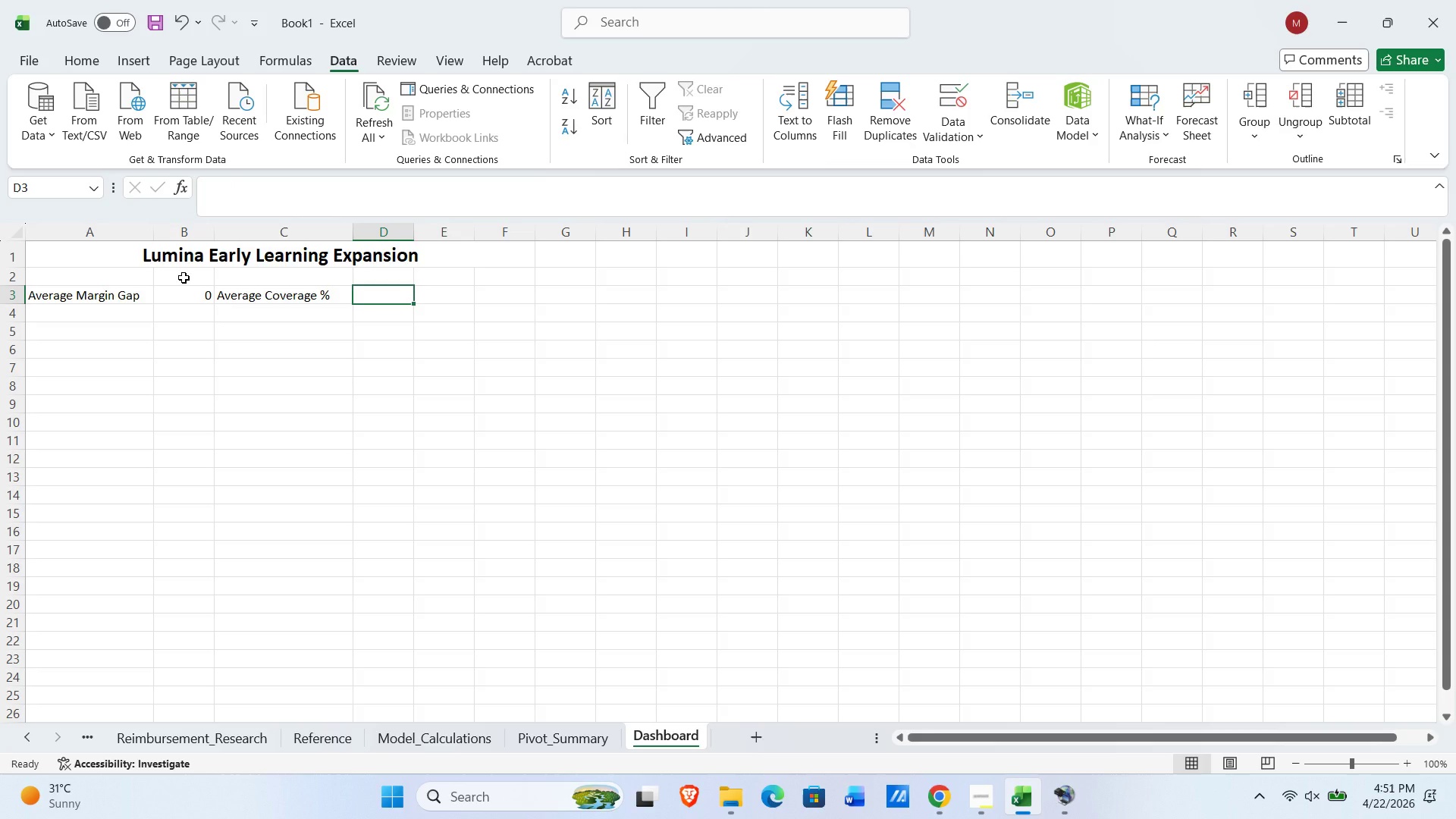 
wait(17.26)
 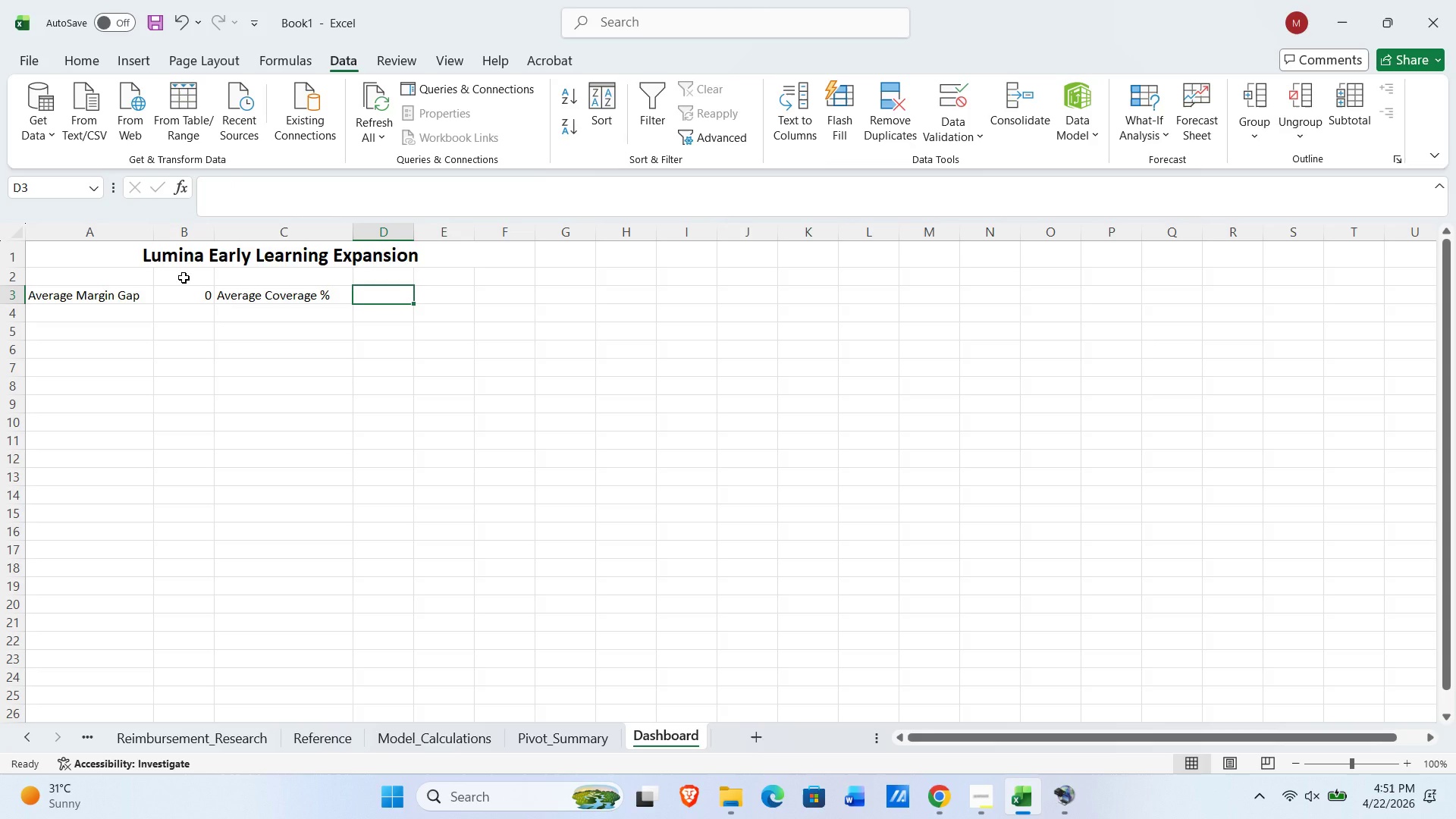 
type(=IS)
key(Backspace)
type(FERROR( AVERAGE)
 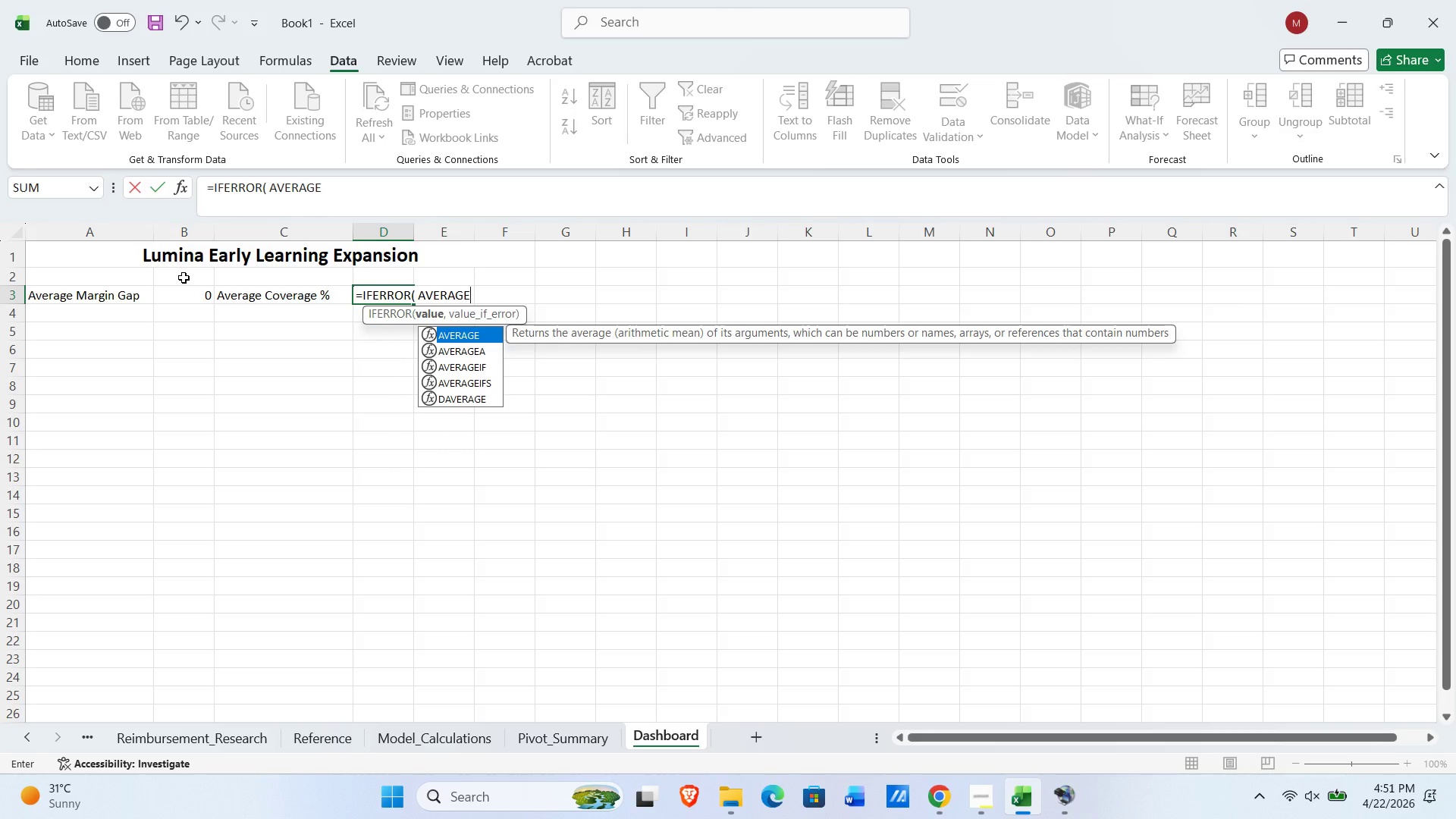 
hold_key(key=ShiftLeft, duration=0.59)
 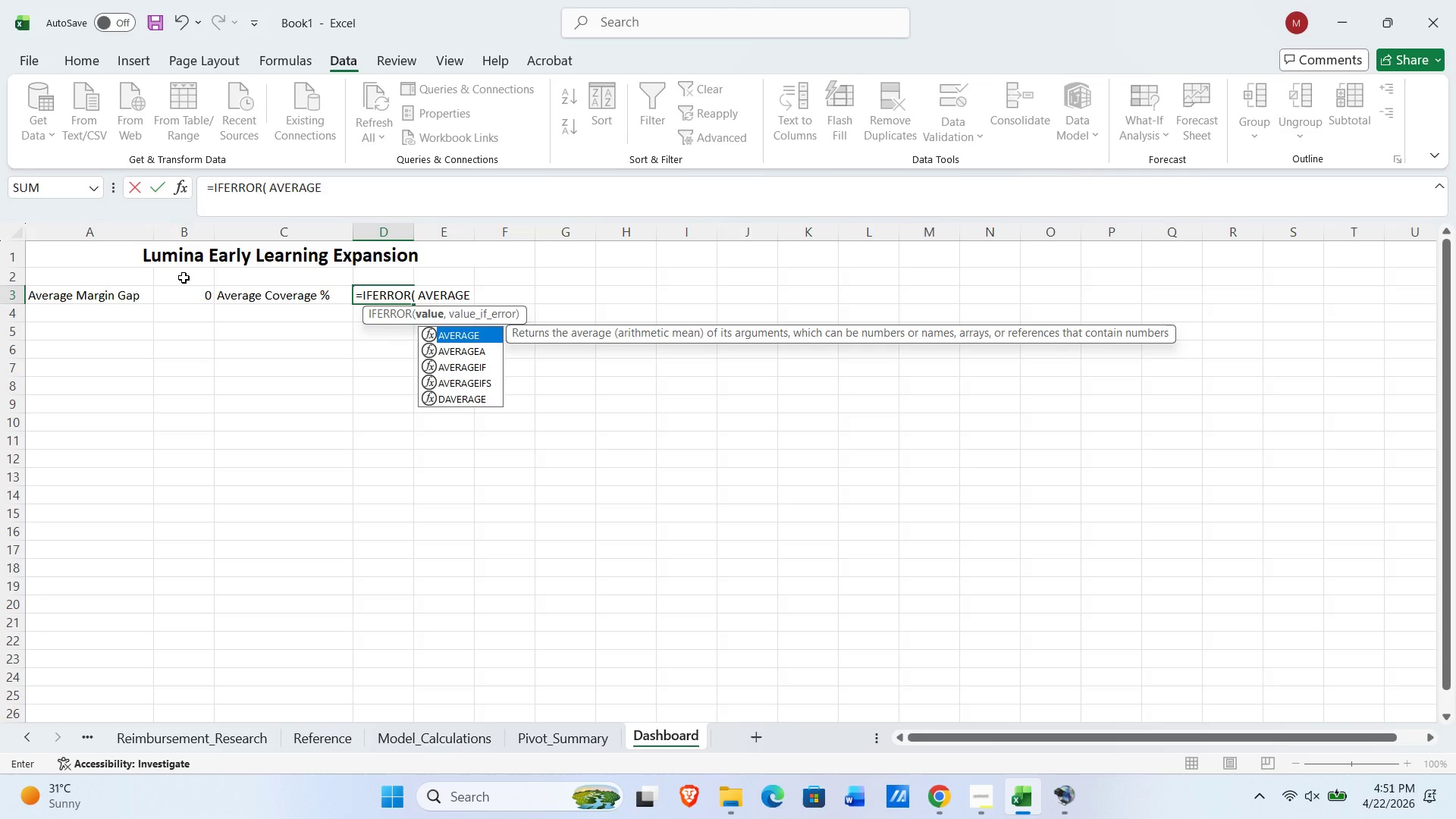 
key(Backspace)
type((Model_Calculations)
 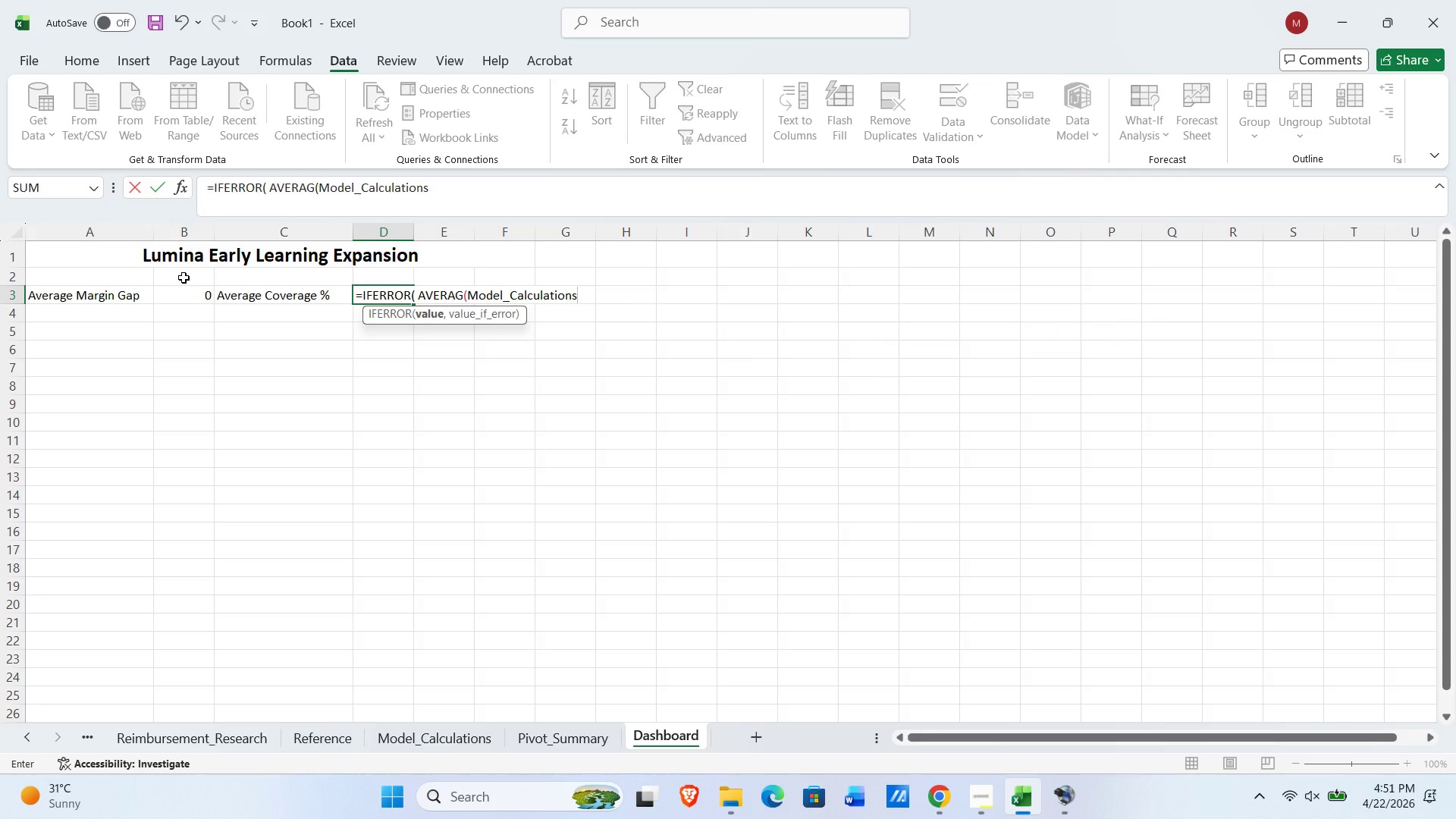 
wait(6.55)
 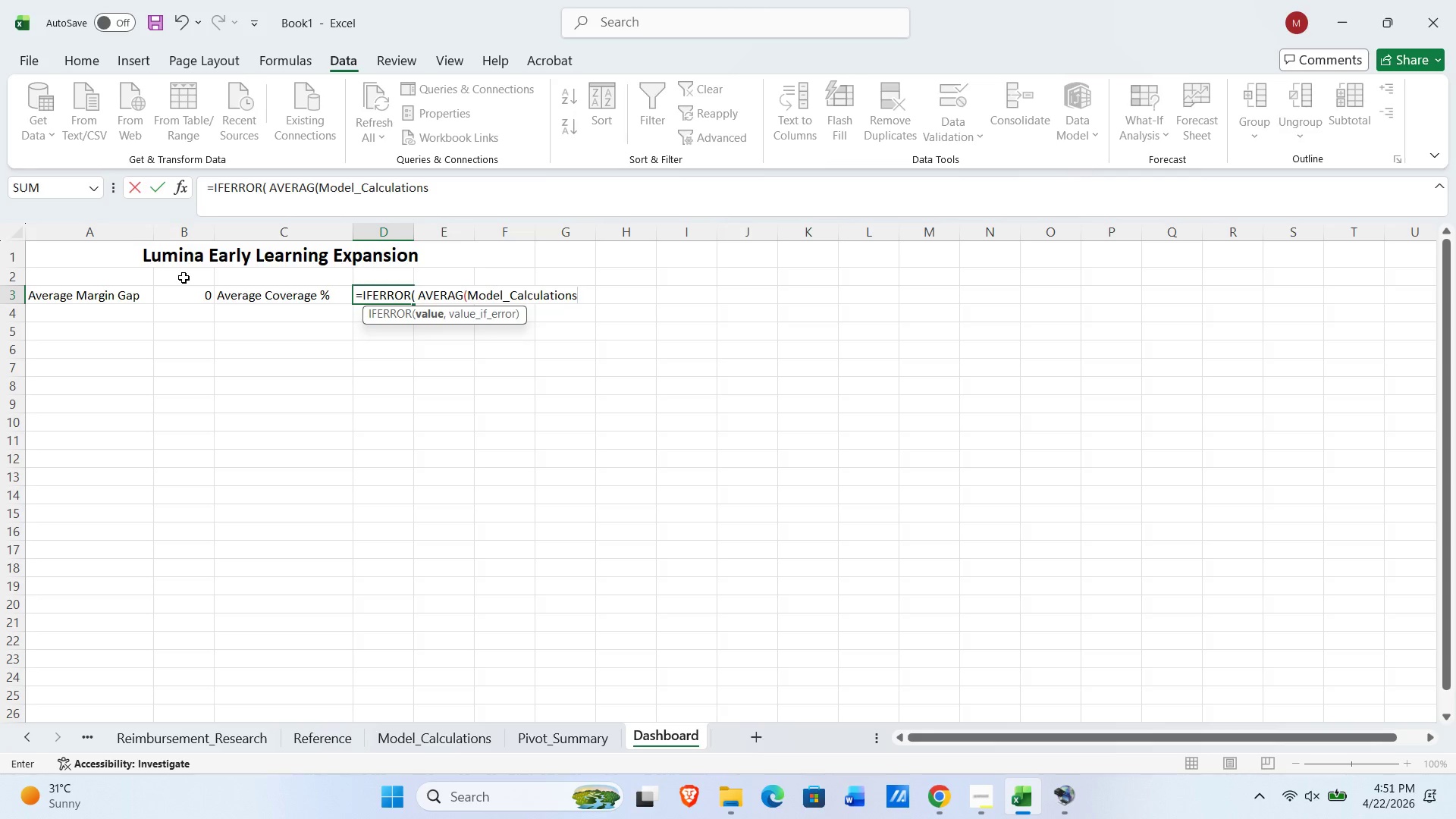 
key(Shift+1)
 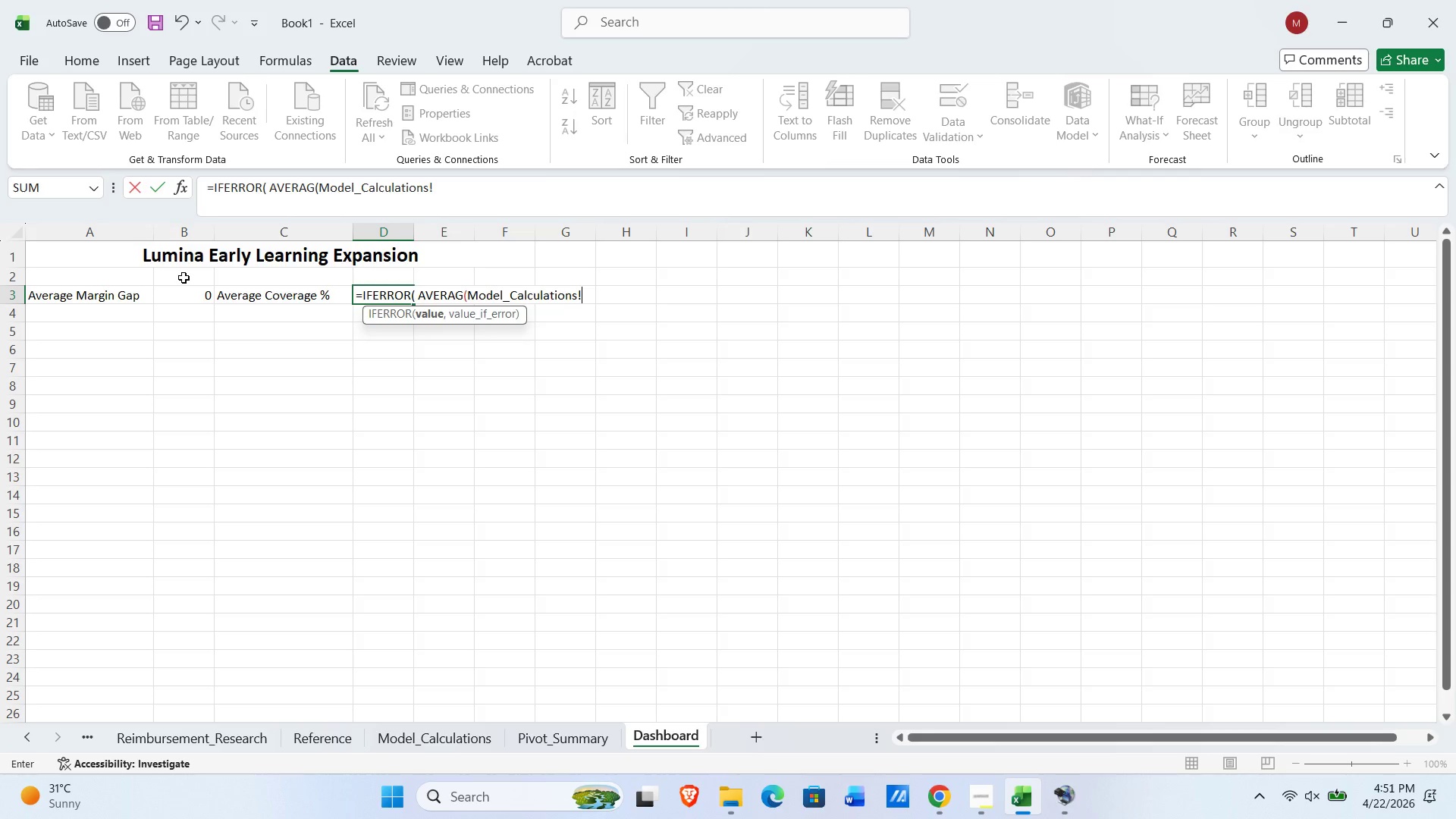 
type(D2)
 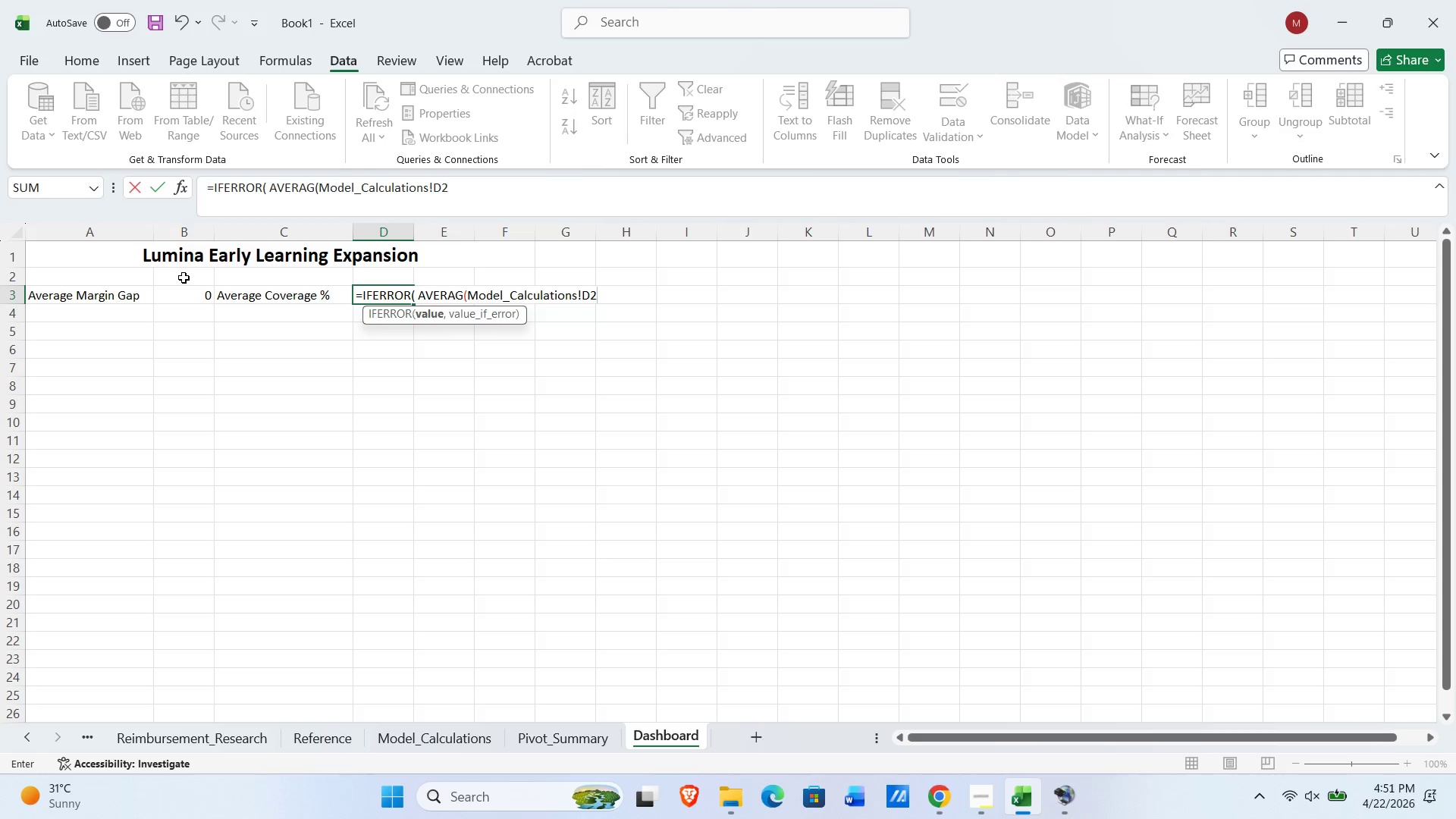 
type(:D101) , " "))
key(NumpadEnter)
 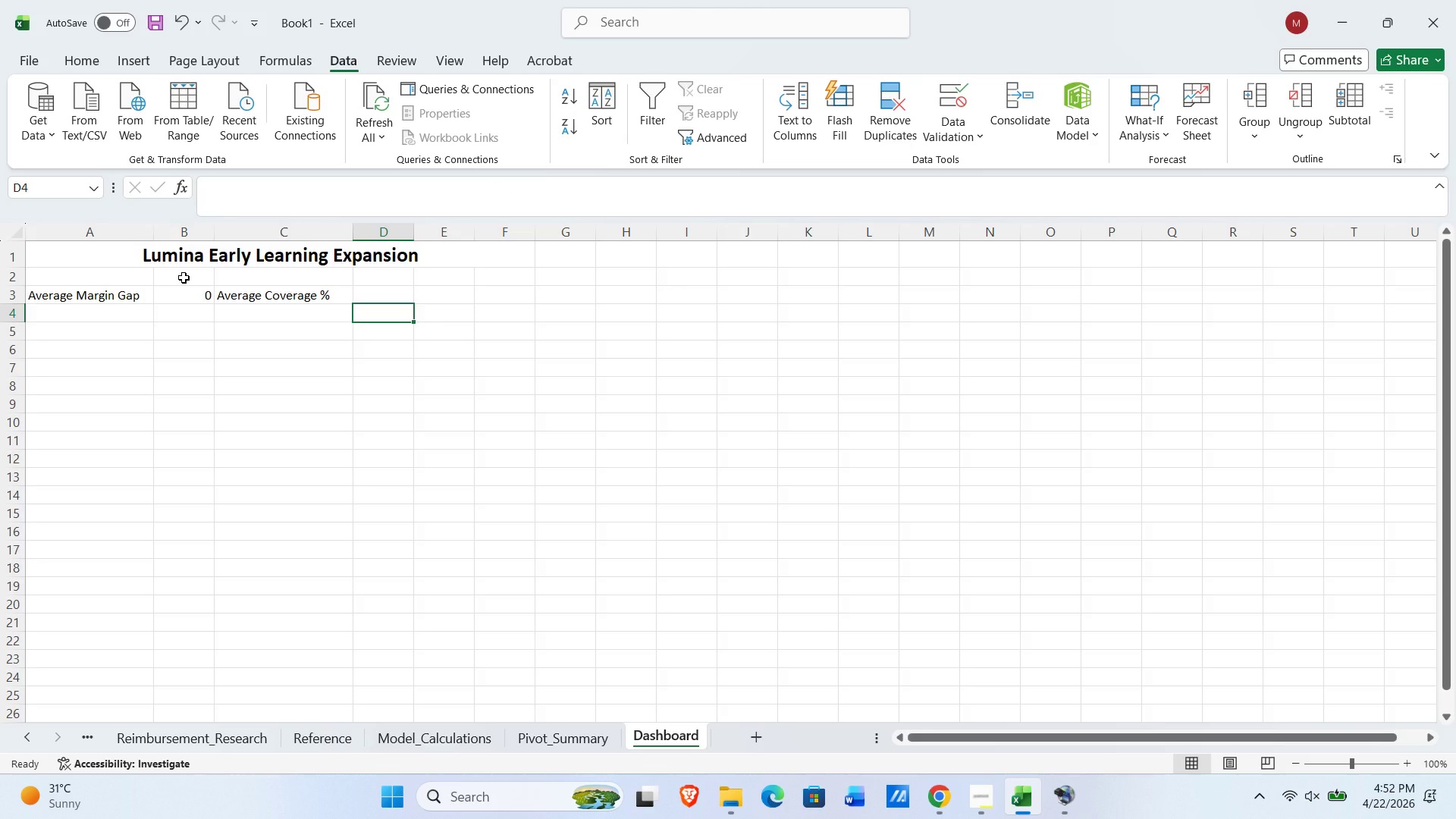 
key(ArrowUp)
 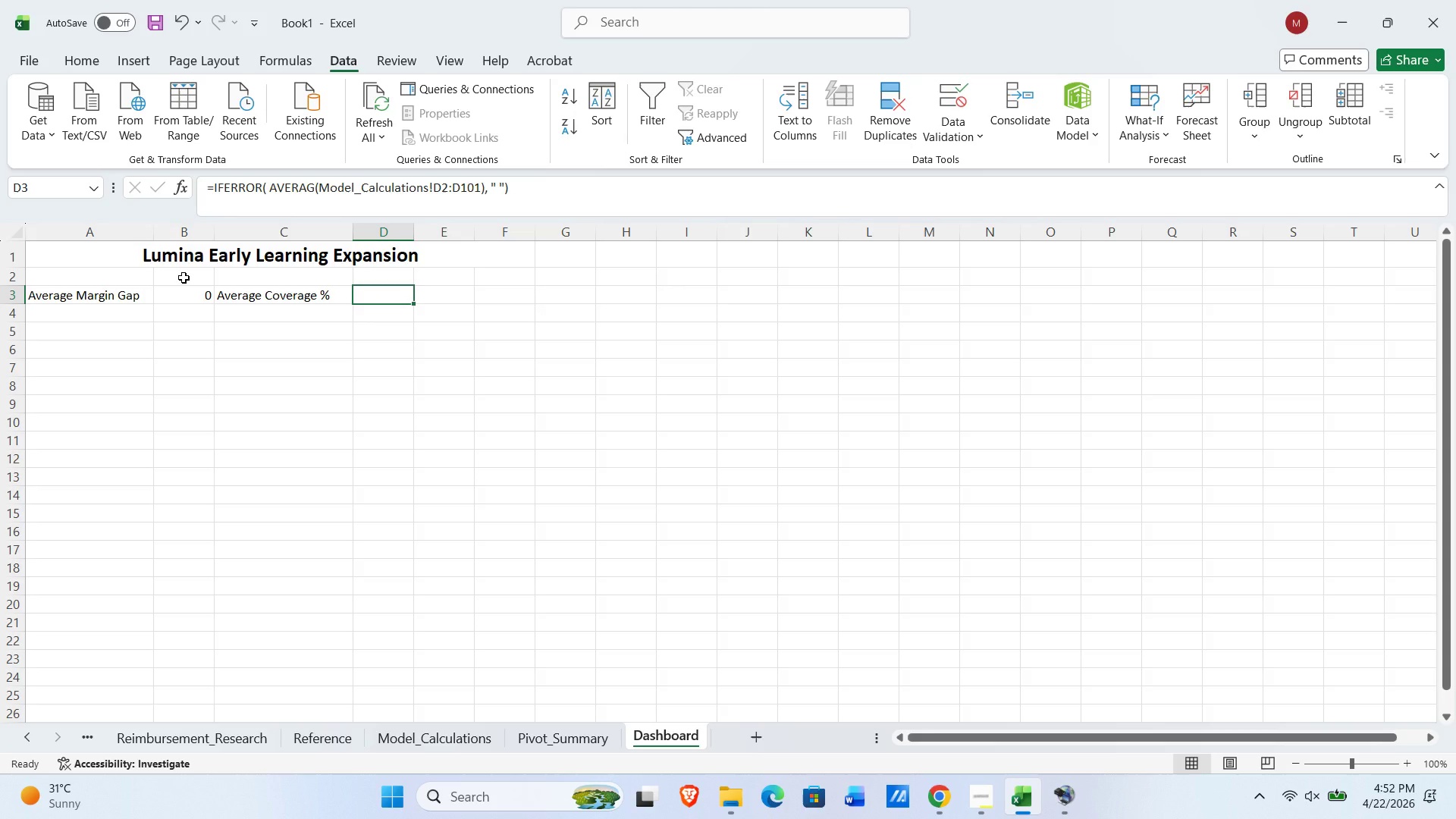 
left_click_drag(start_coordinate=[542, 196], to_coordinate=[0, 226])
 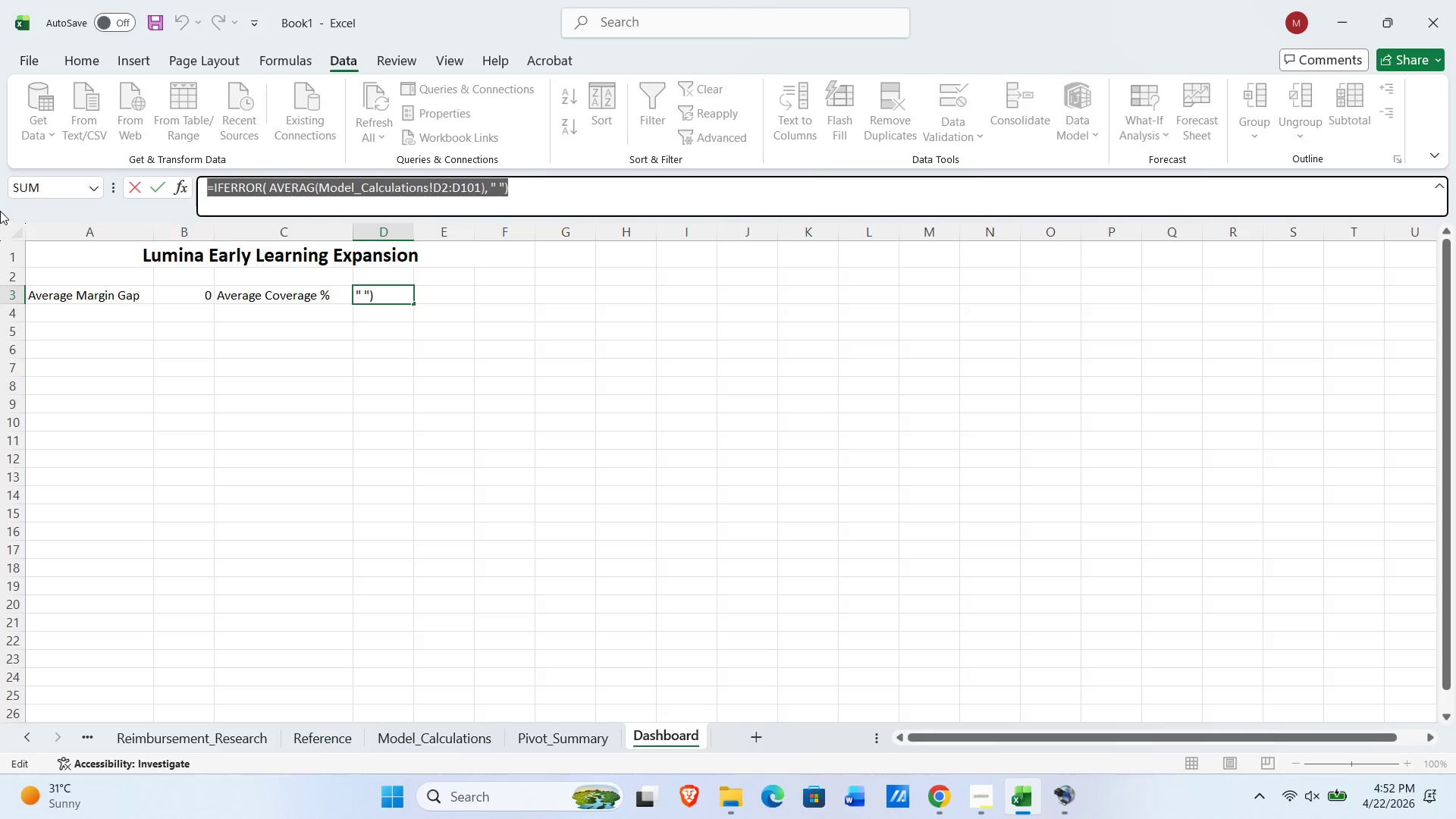 
key(Control+C)
 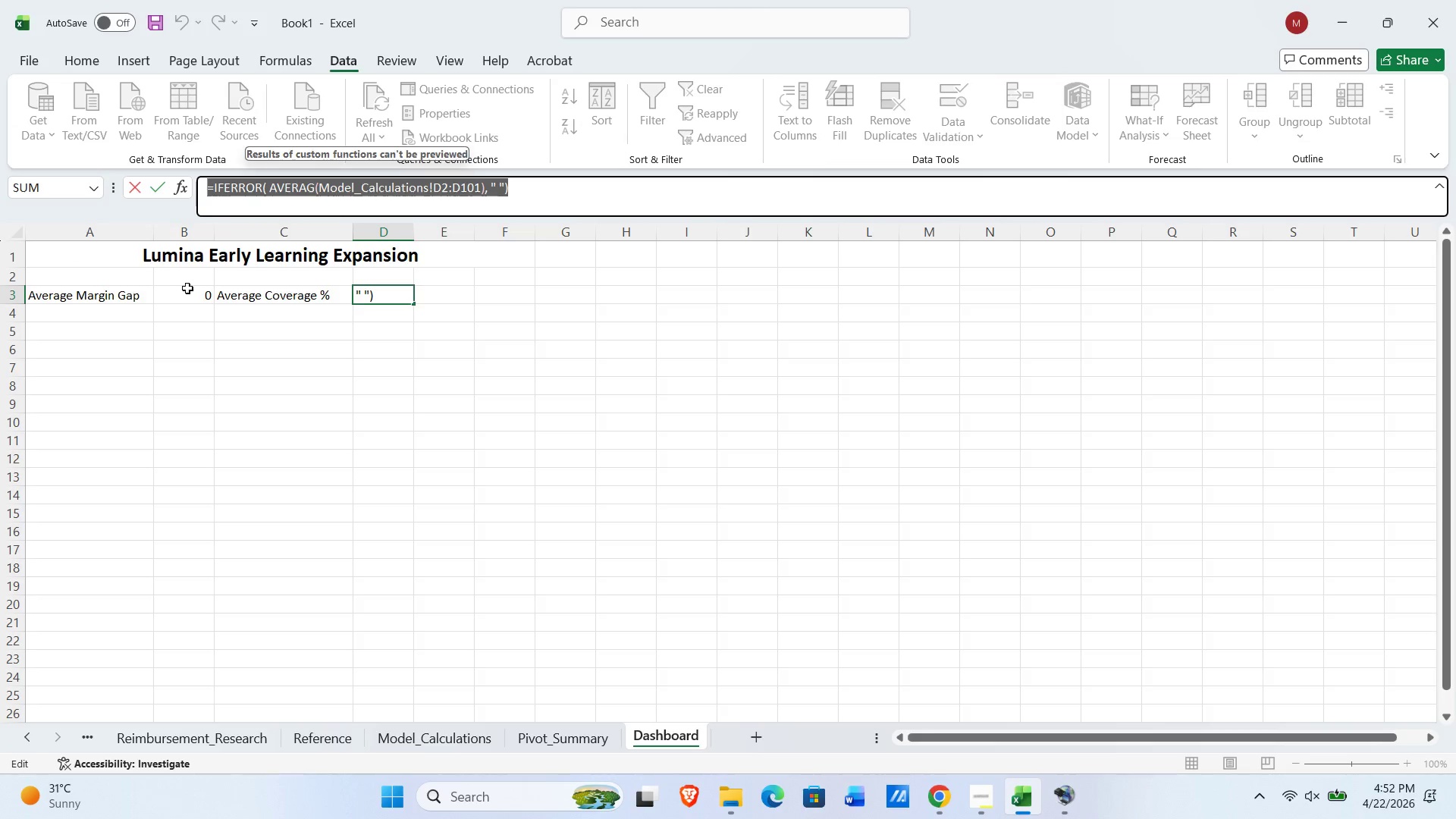 
left_click([190, 292])
 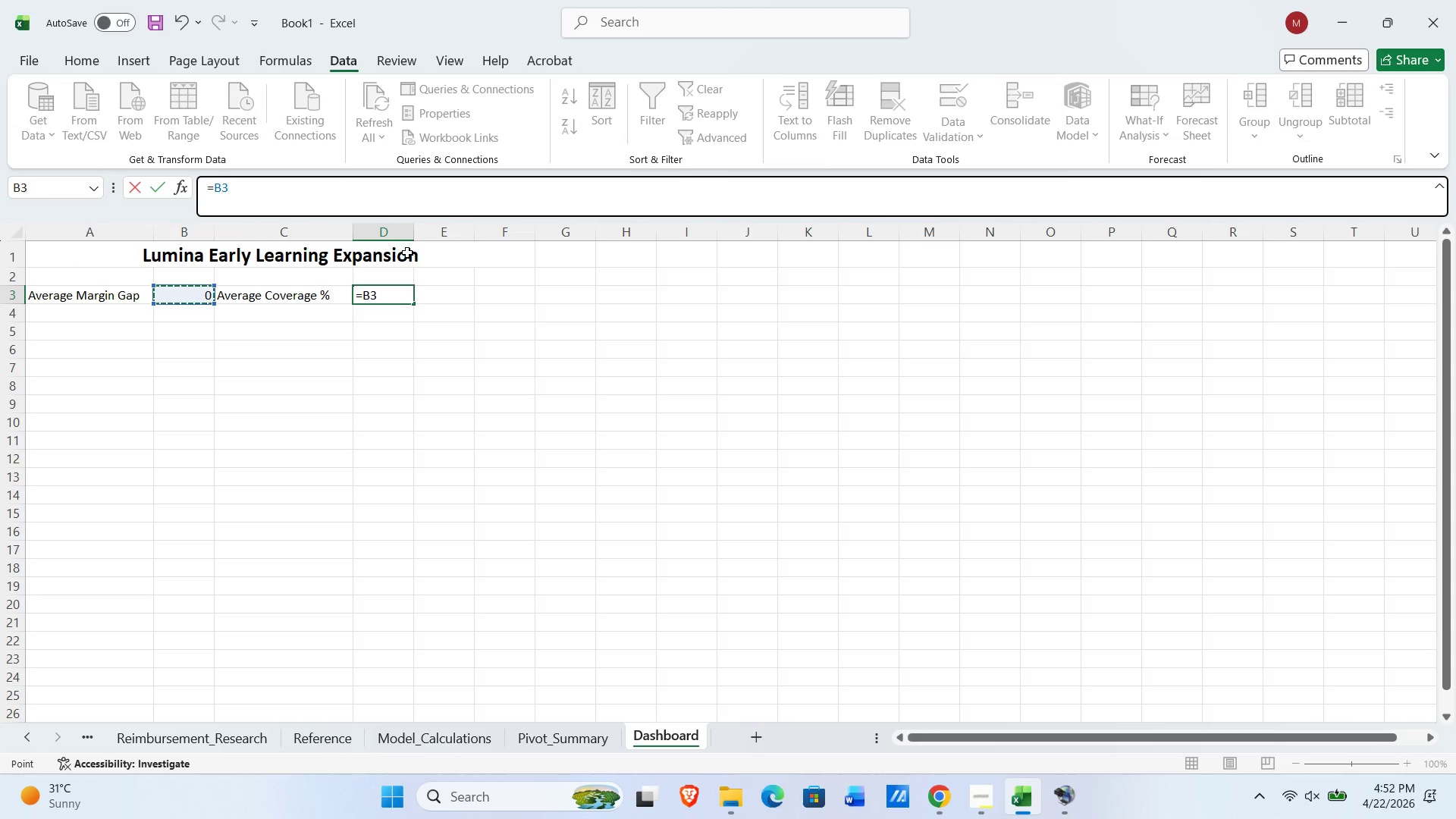 
key(Backspace)
 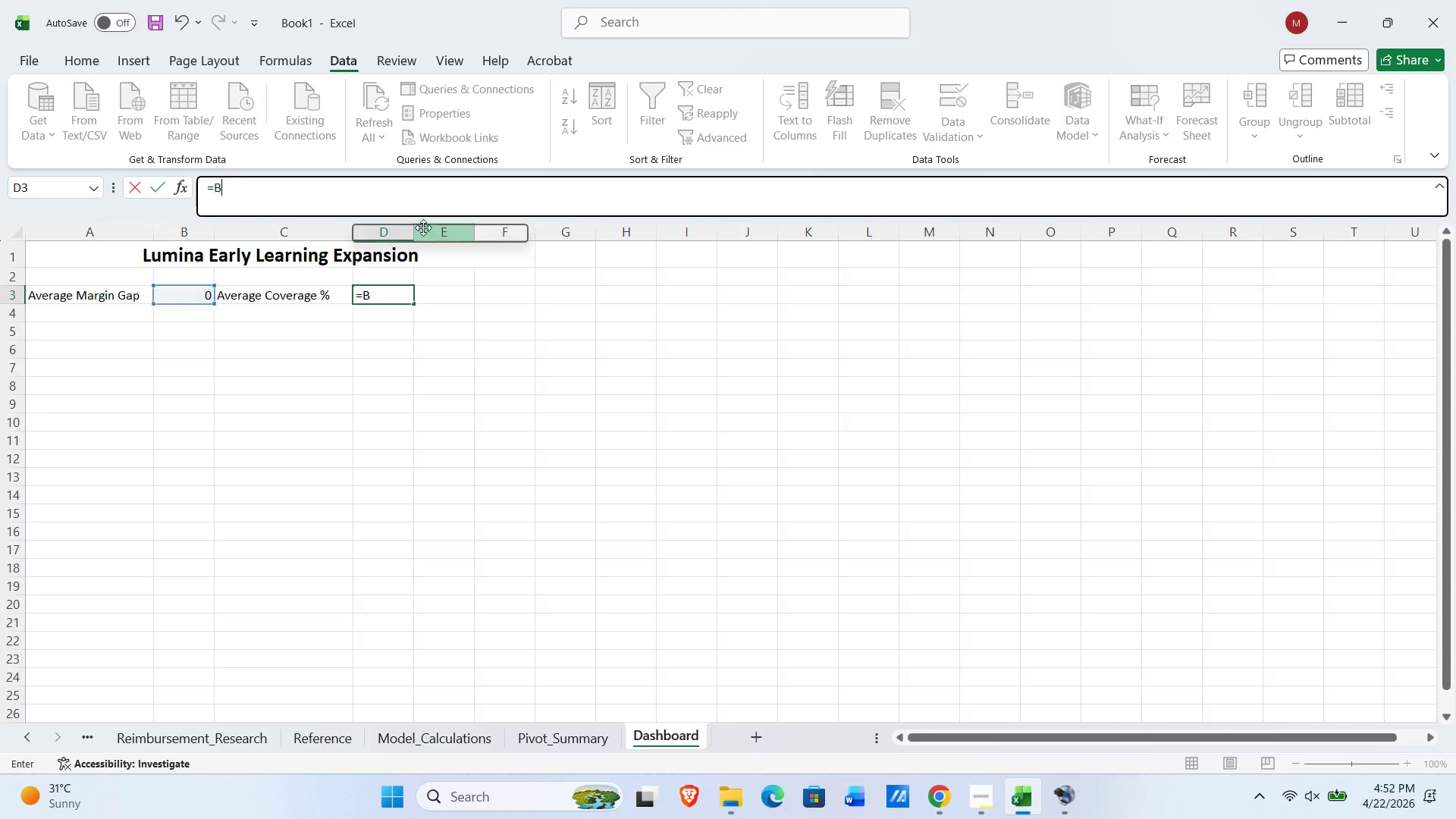 
key(Backspace)
 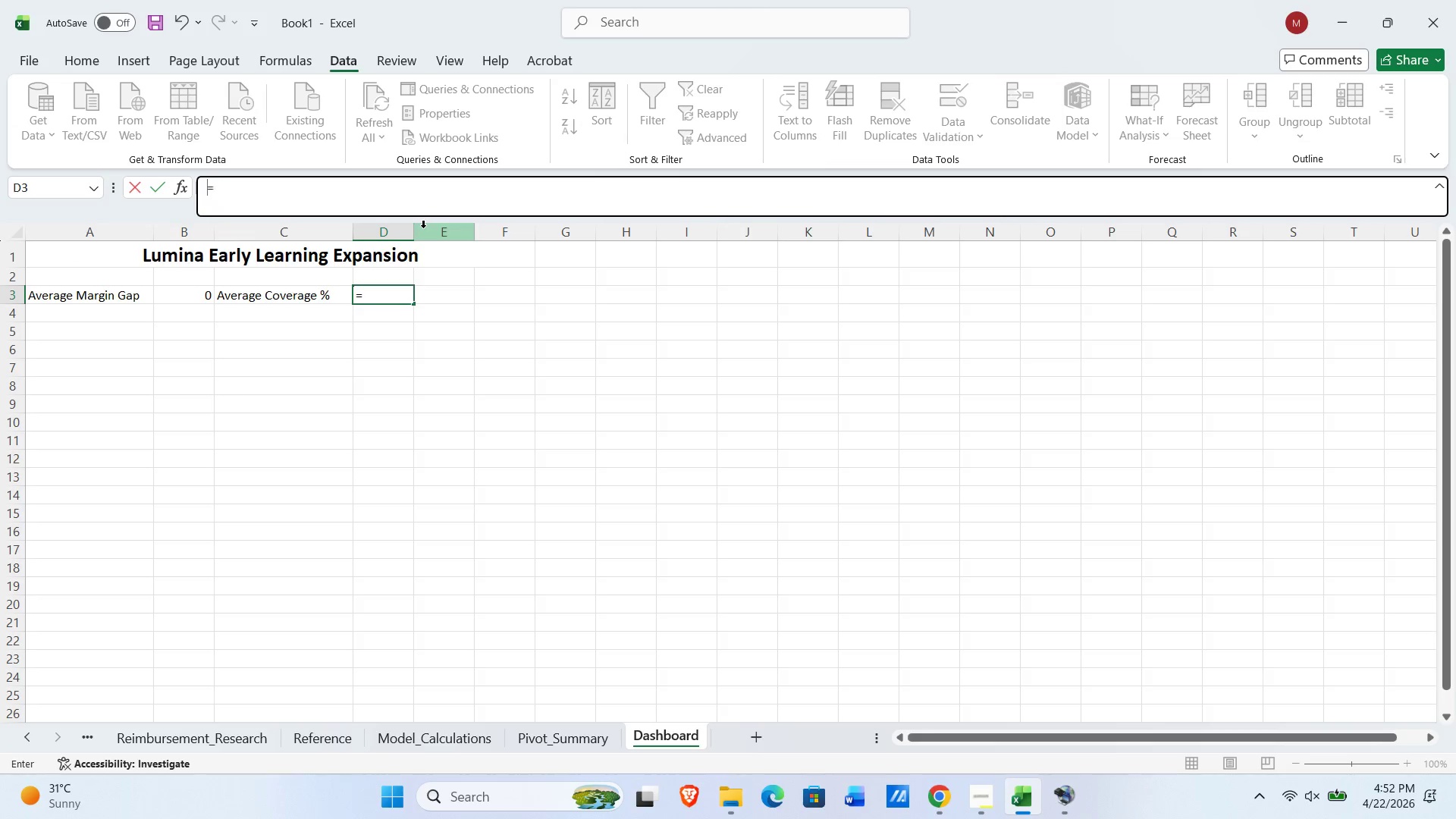 
key(Backspace)
 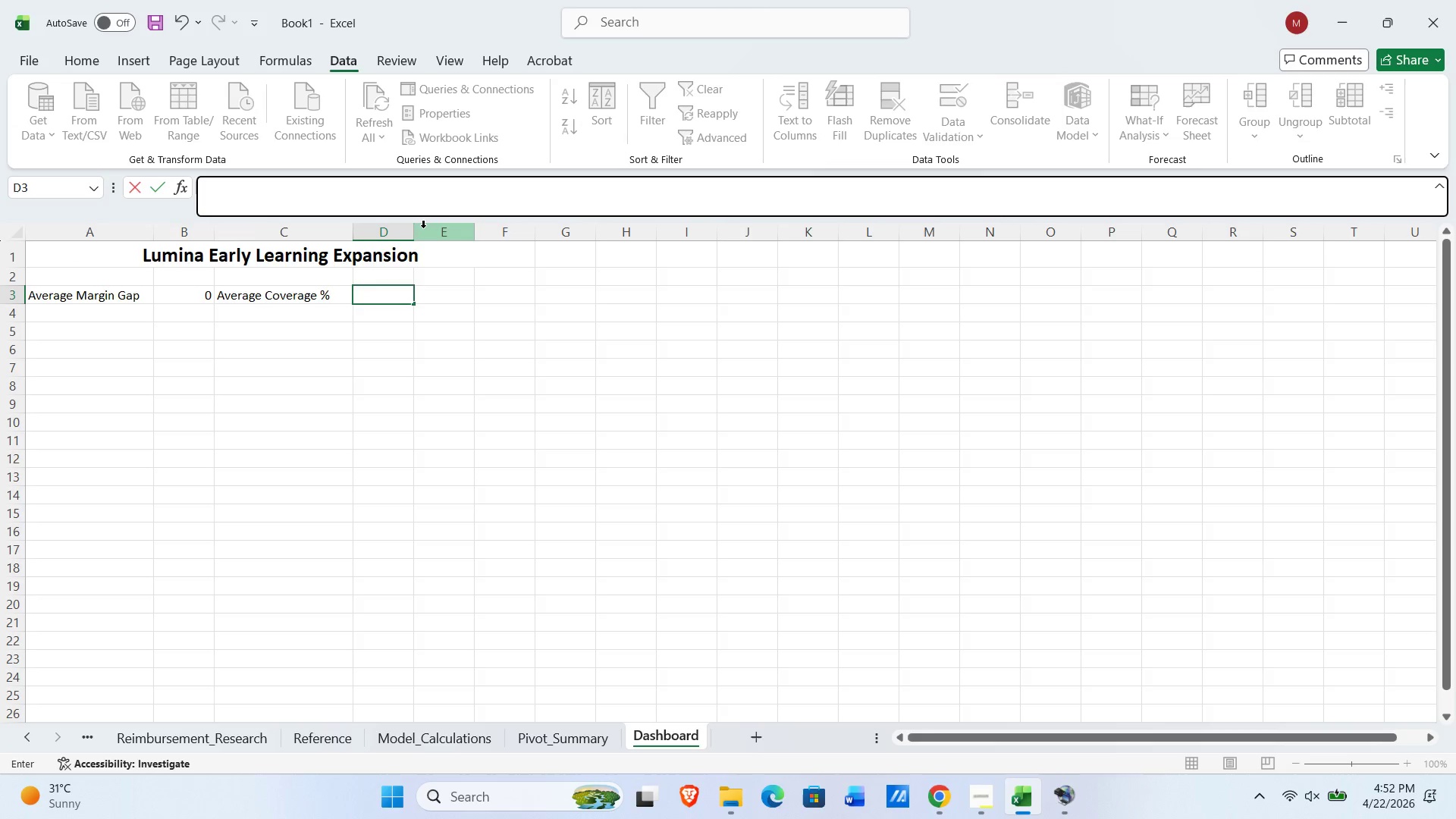 
key(Backspace)
 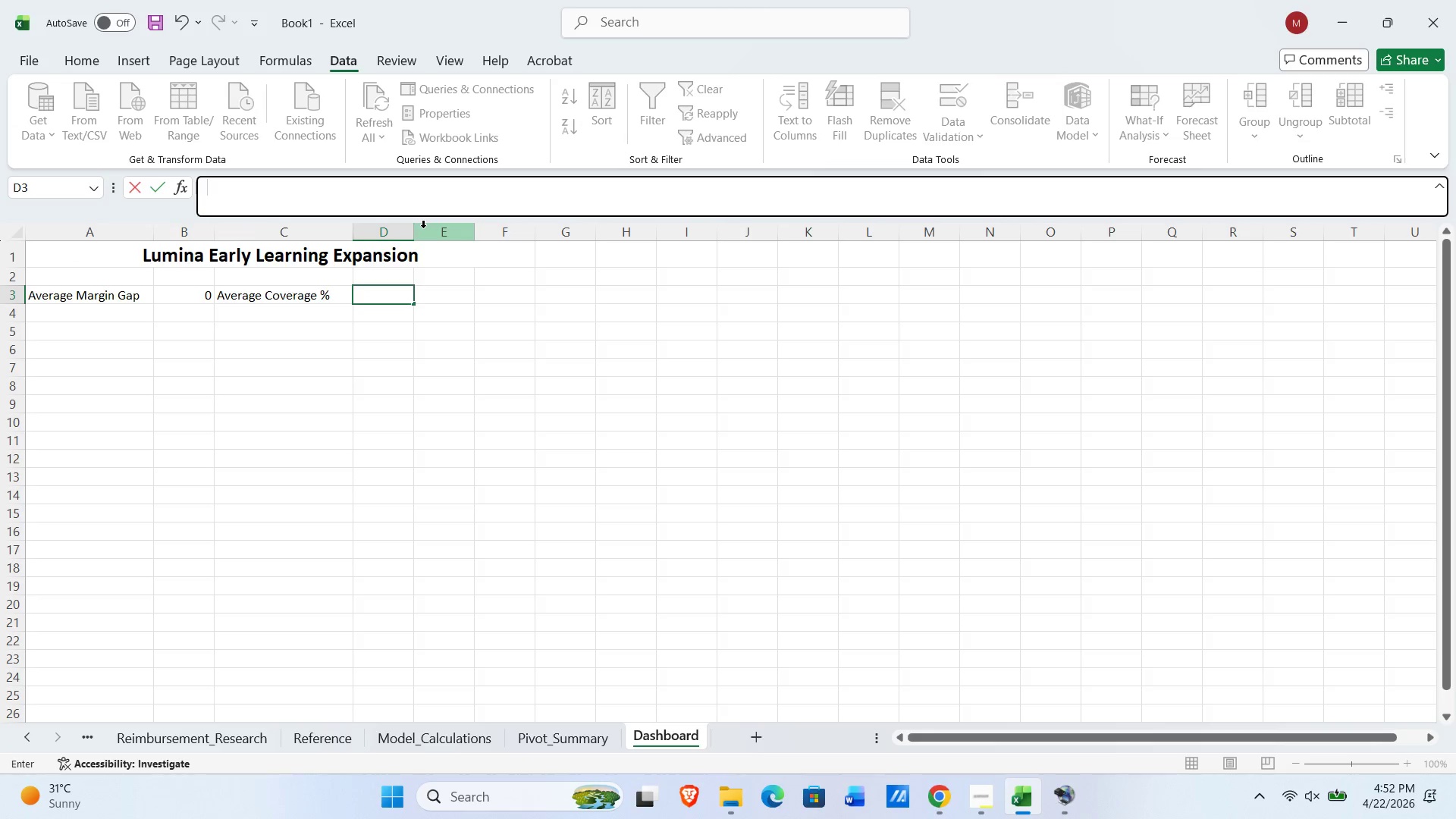 
key(Backspace)
 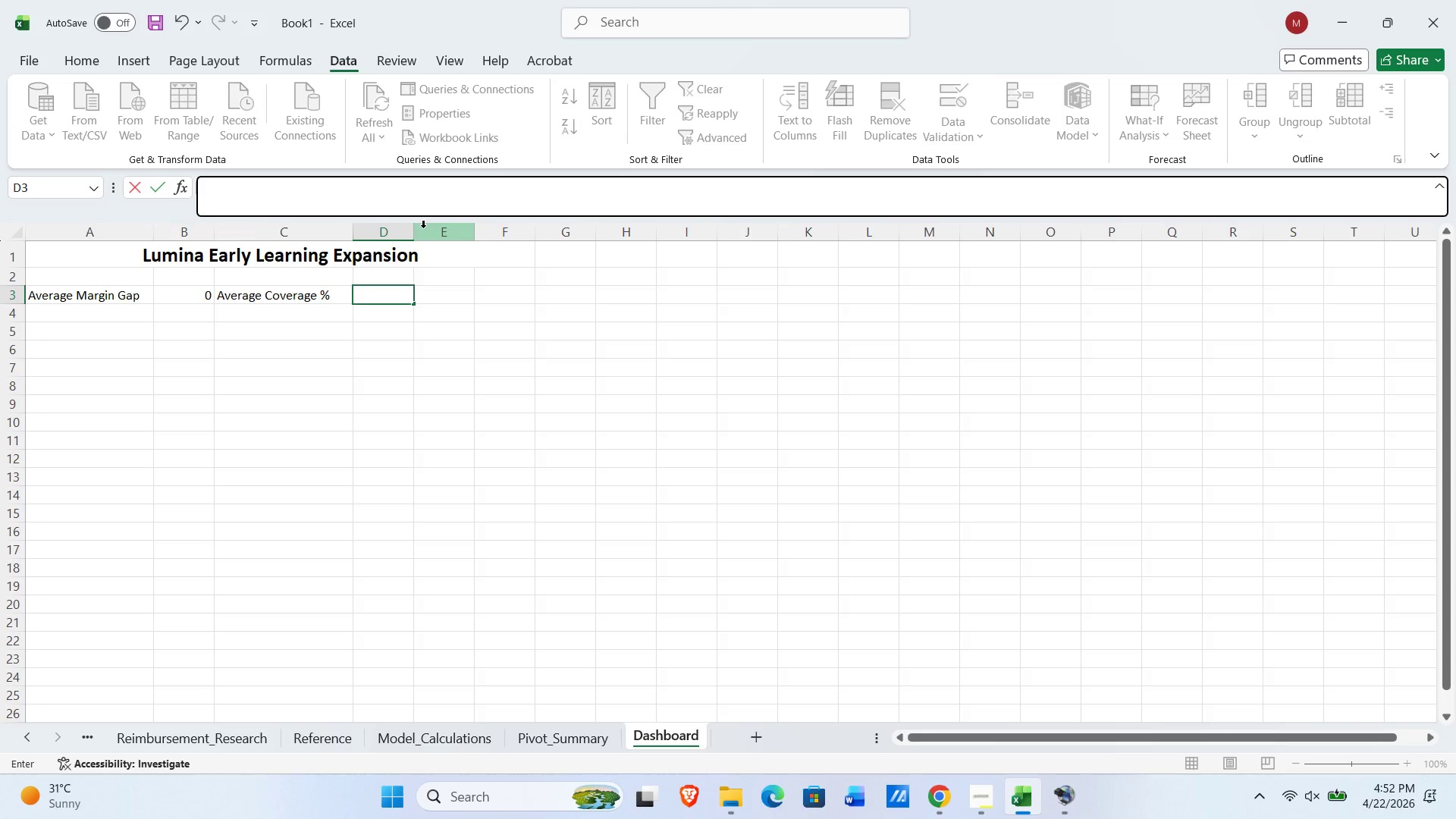 
key(Control+C)
 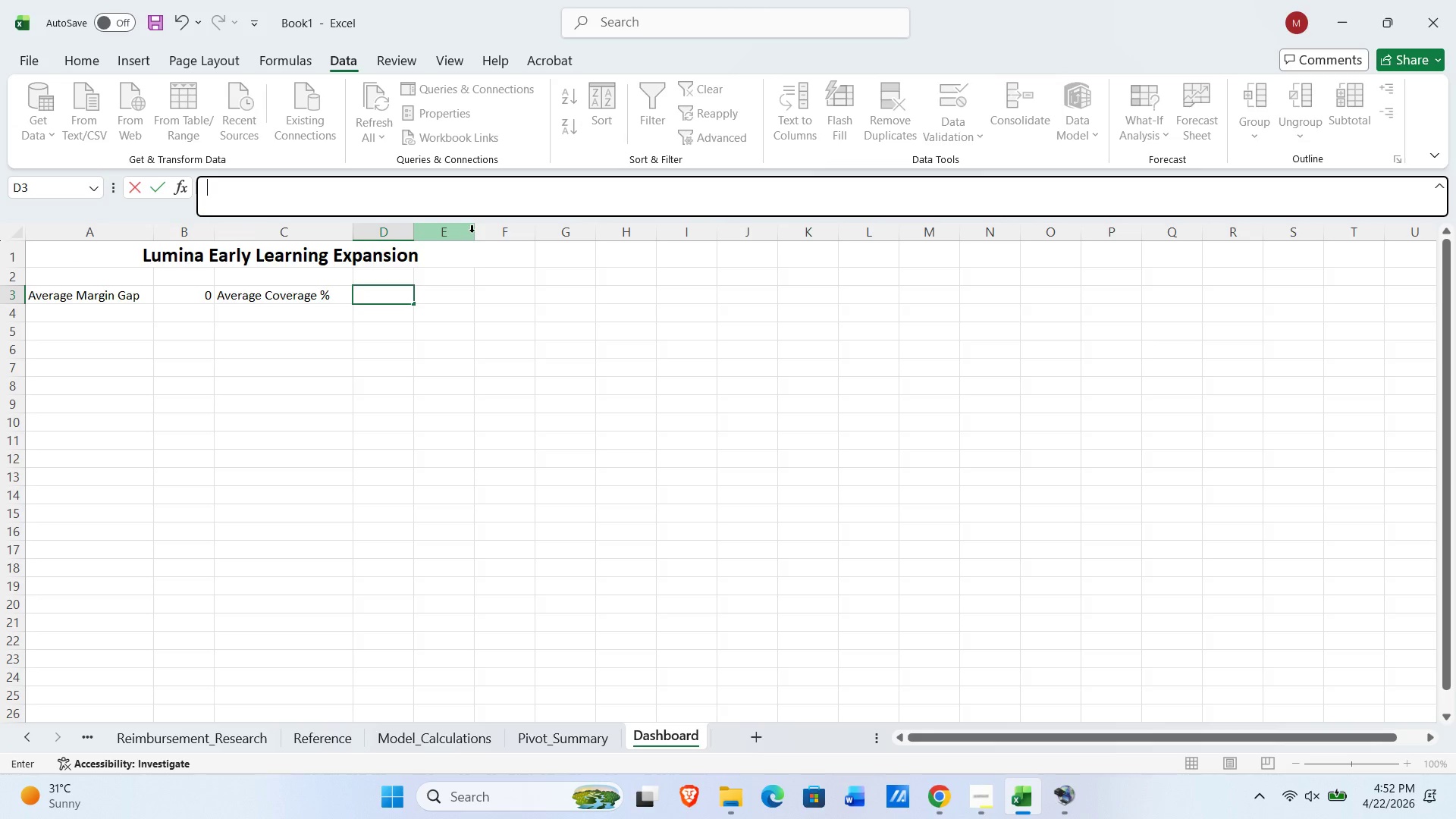 
key(Control+V)
 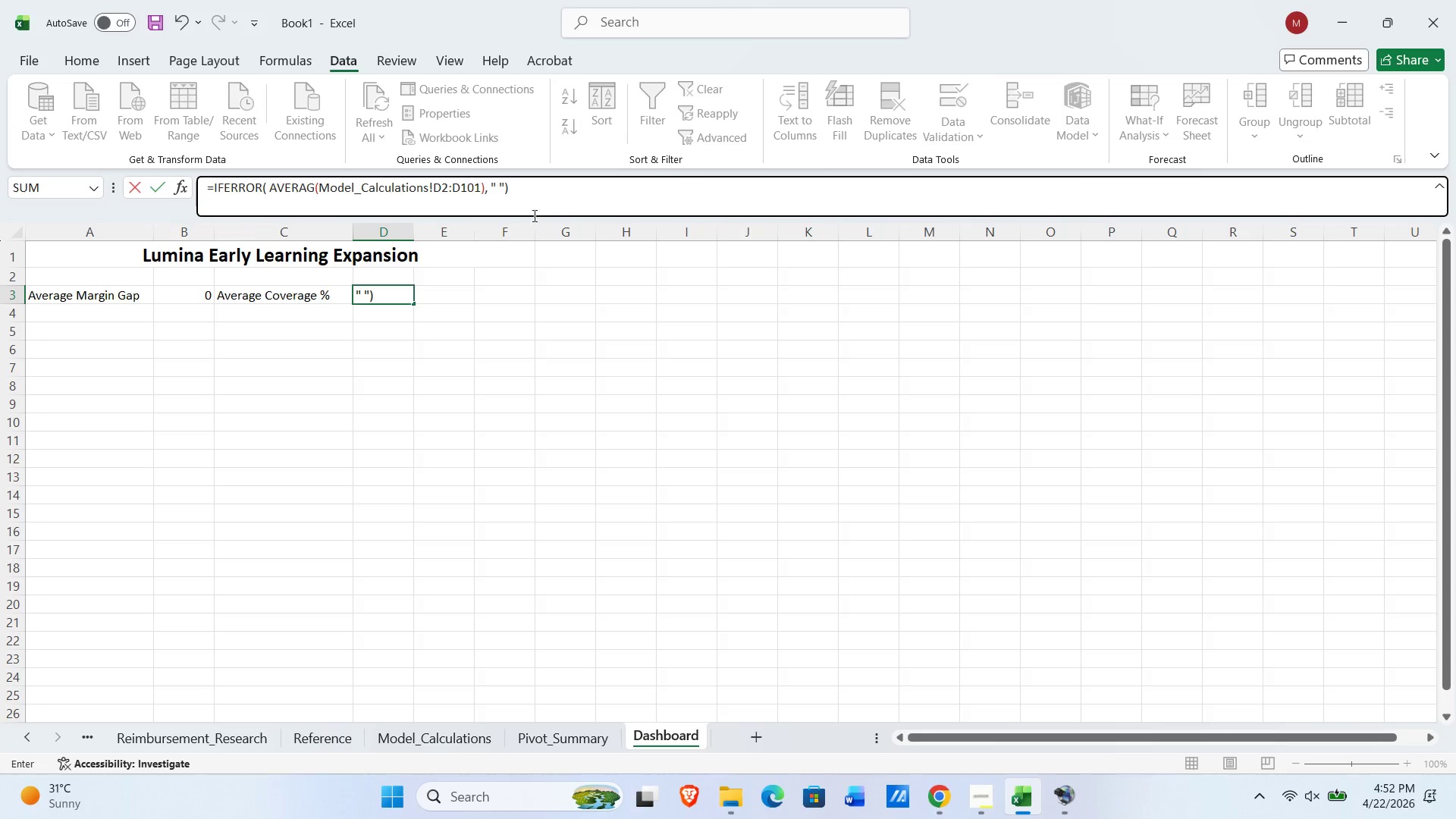 
left_click_drag(start_coordinate=[559, 184], to_coordinate=[0, 260])
 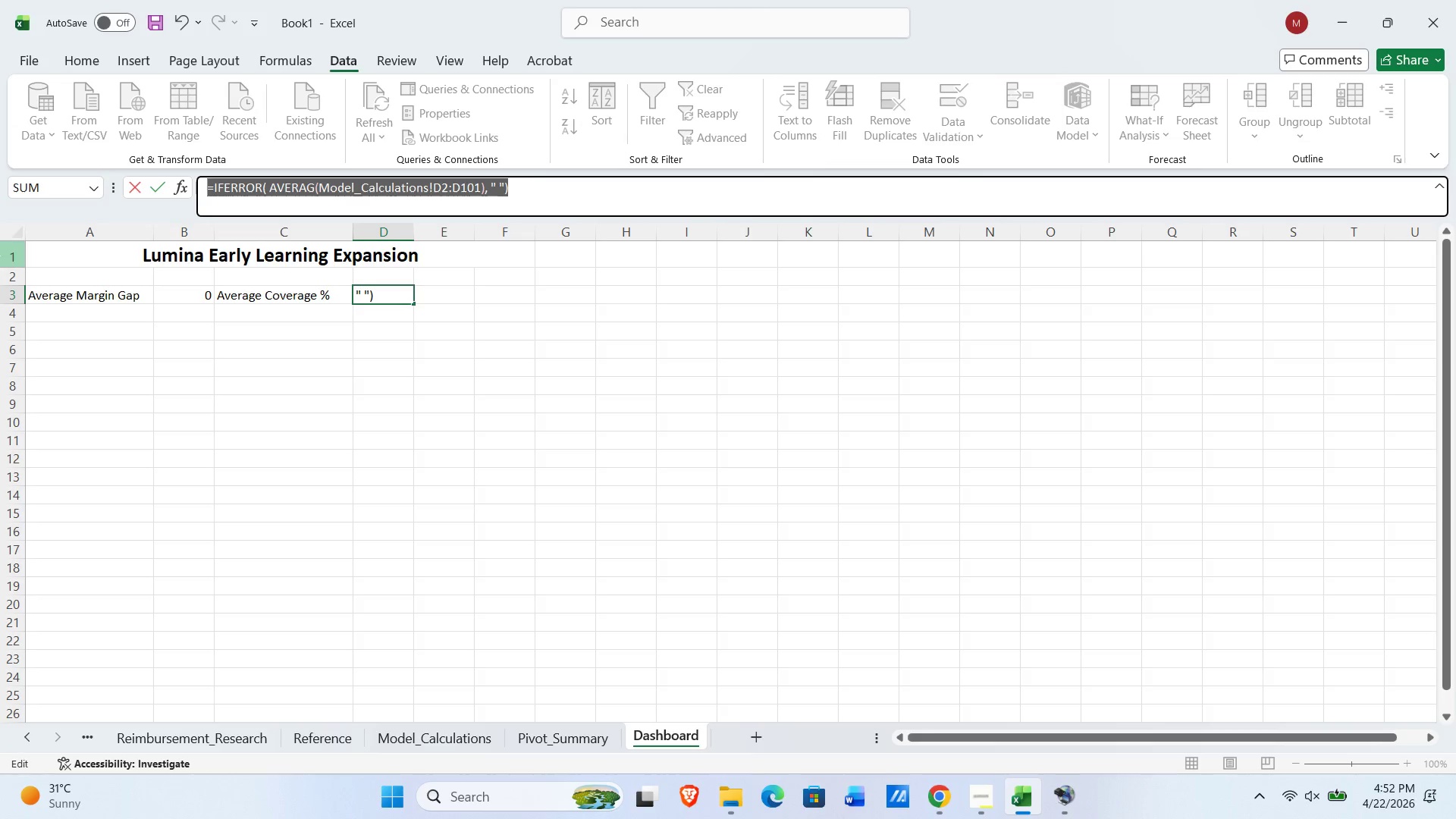 
key(Control+X)
 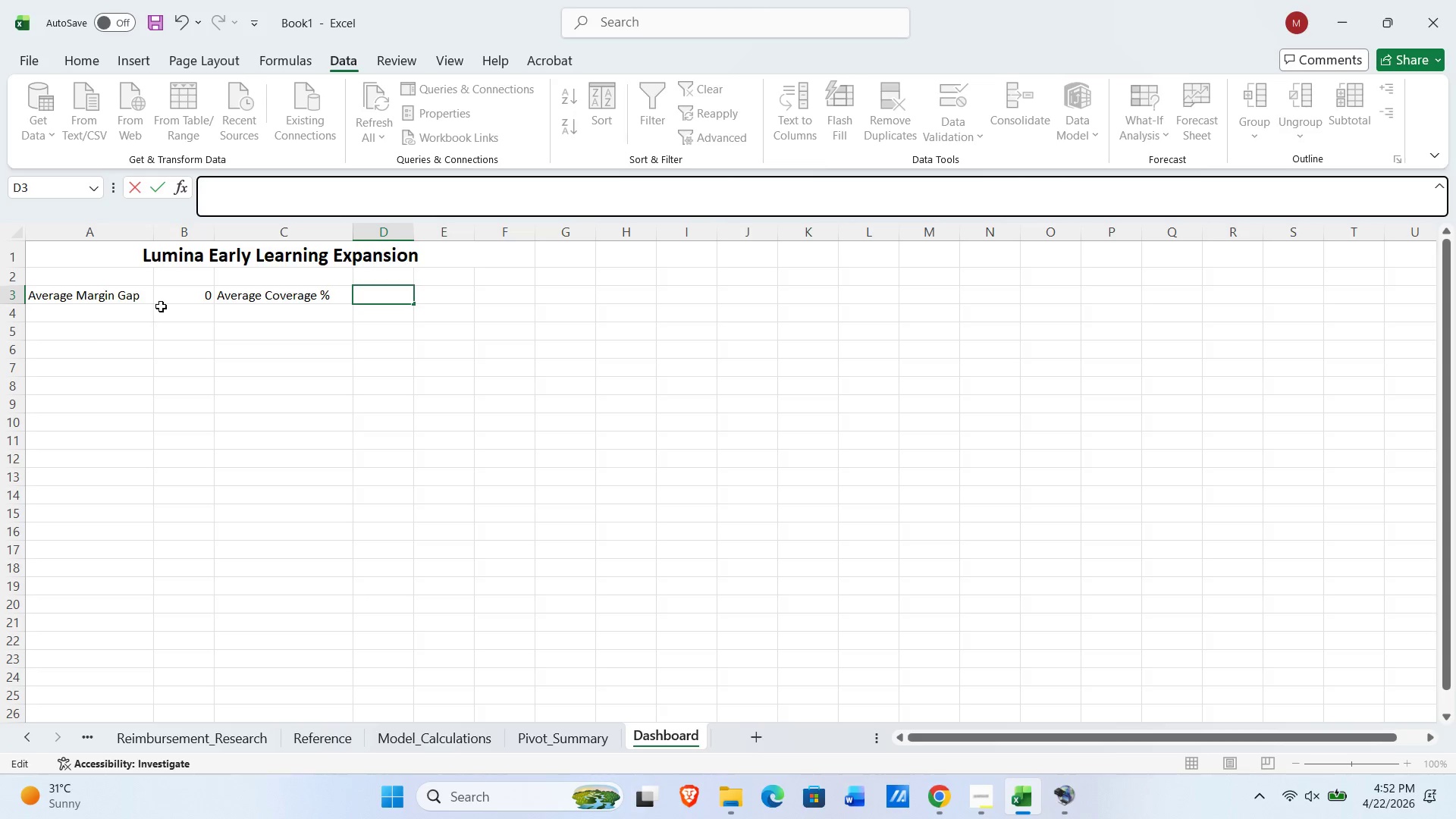 
left_click([198, 293])
 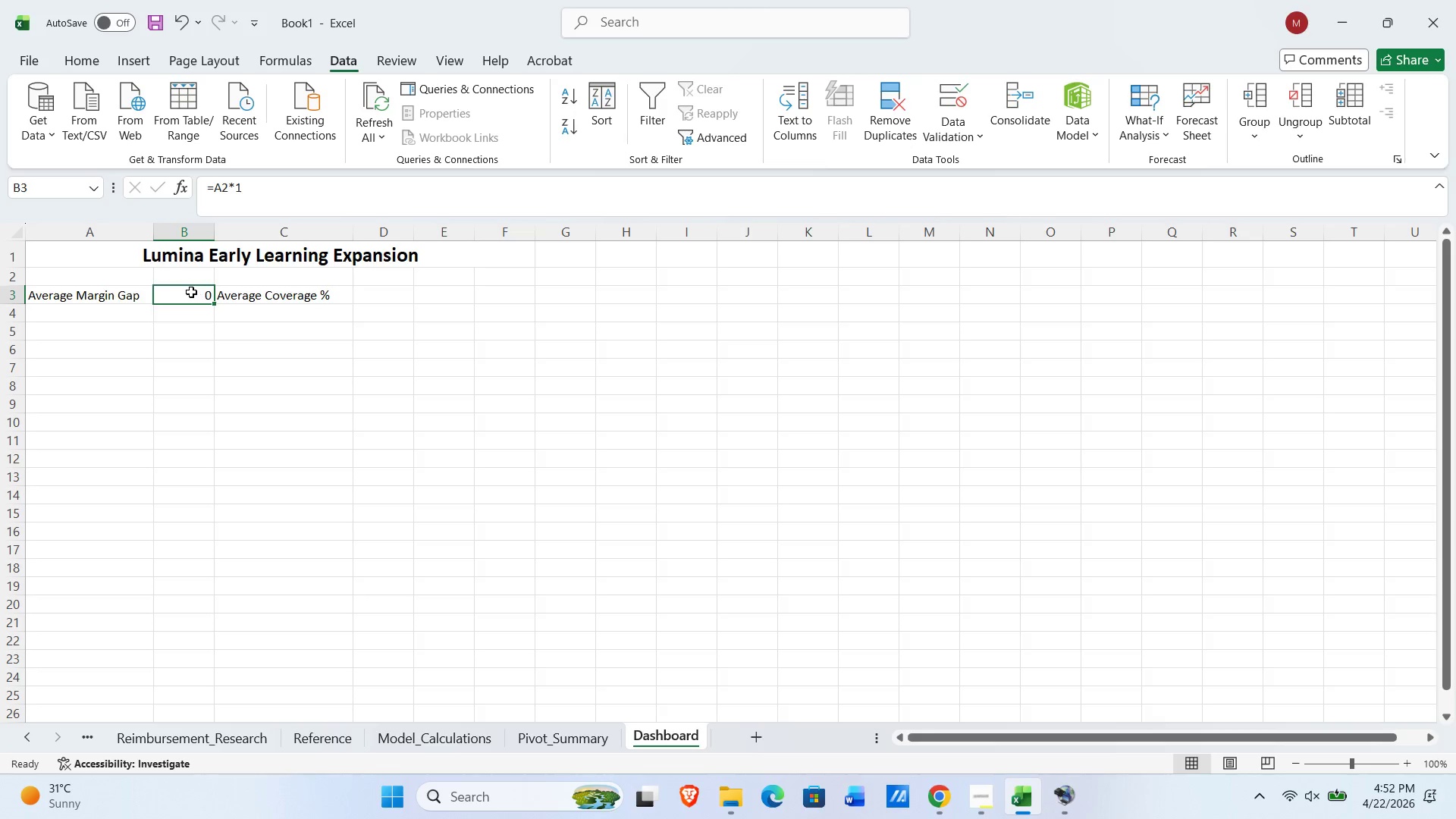 
key(Control+ControlLeft)
 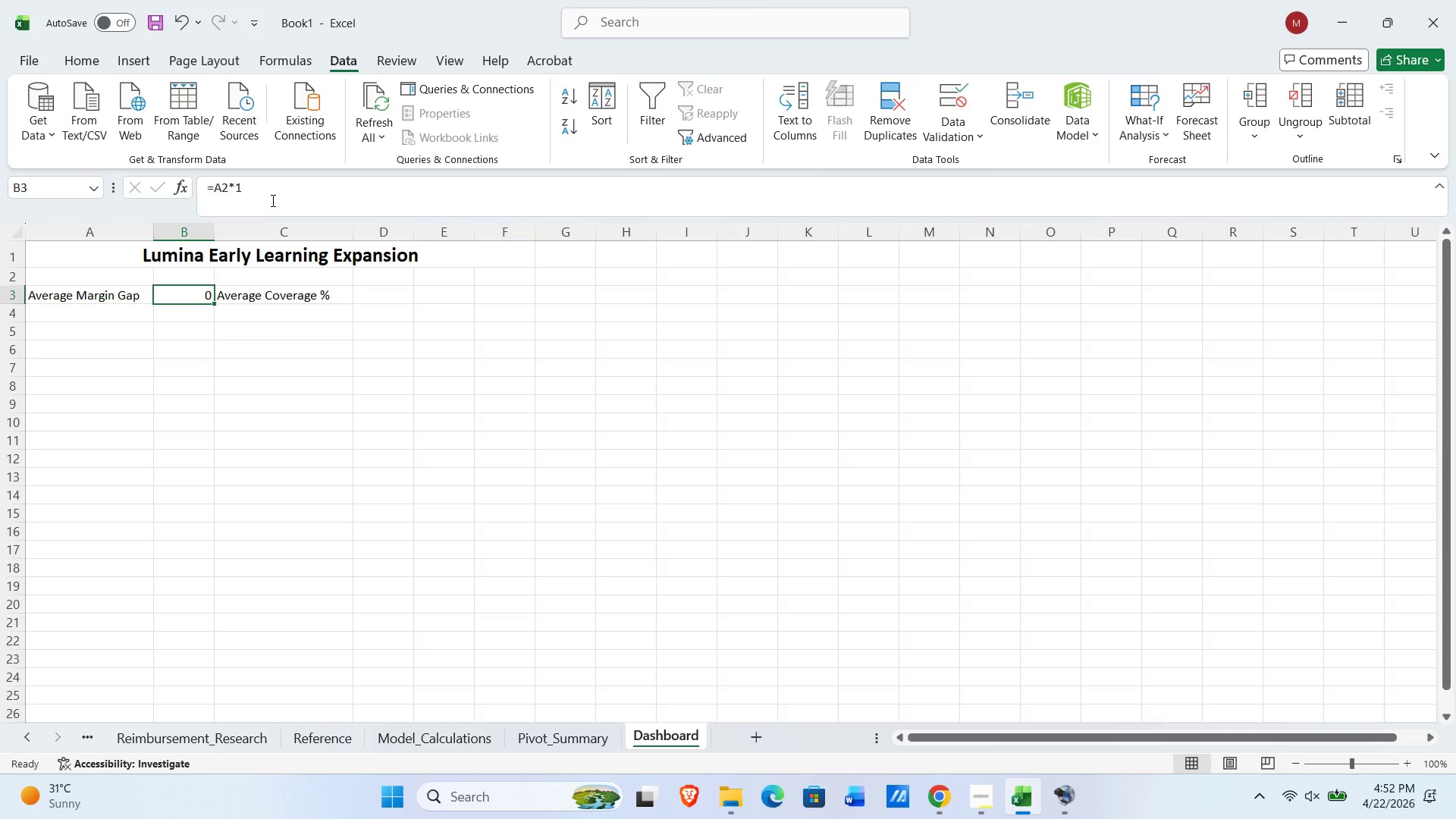 
left_click_drag(start_coordinate=[273, 195], to_coordinate=[0, 202])
 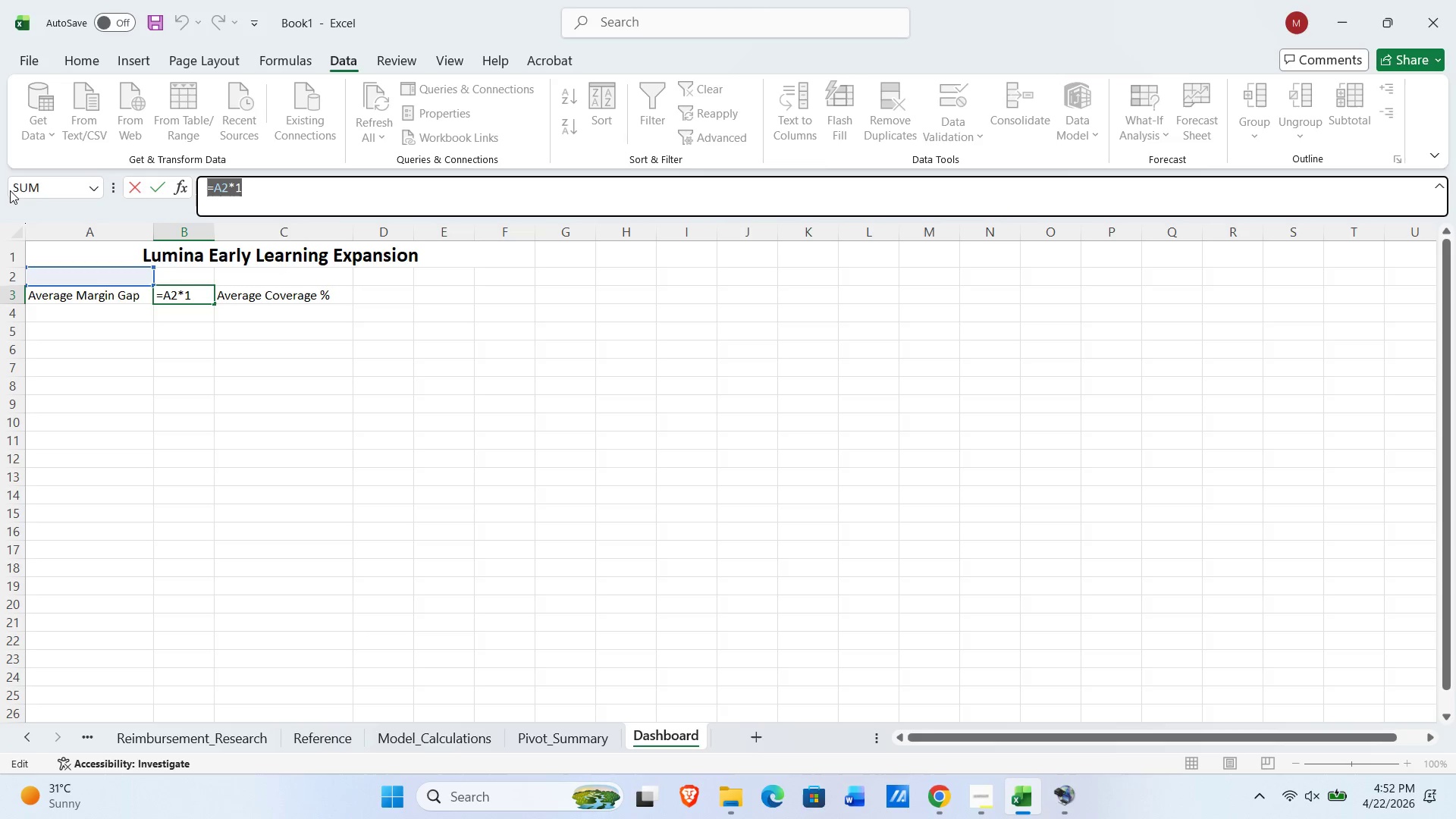 
key(Control+V)
 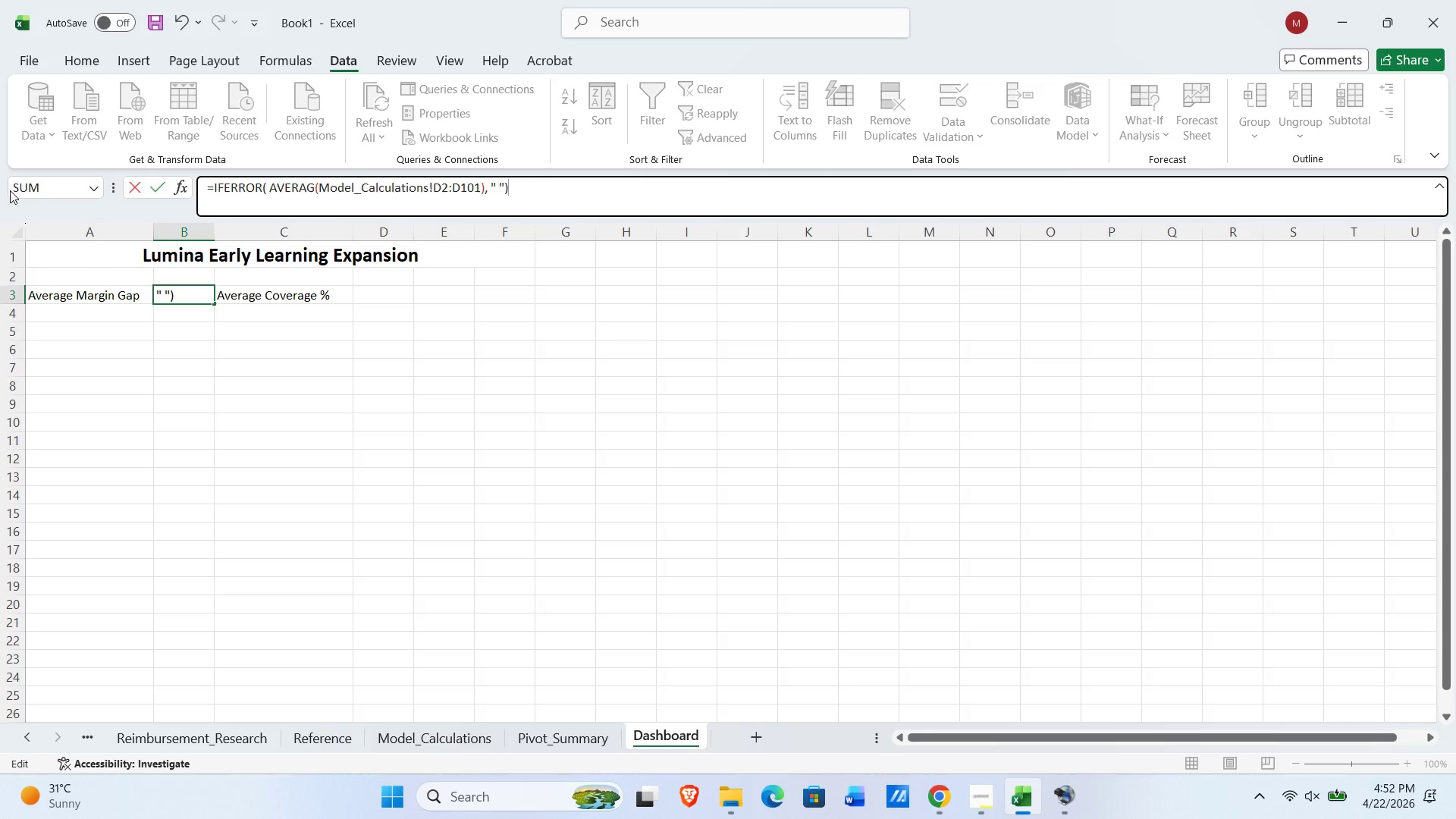 
key(NumpadEnter)
 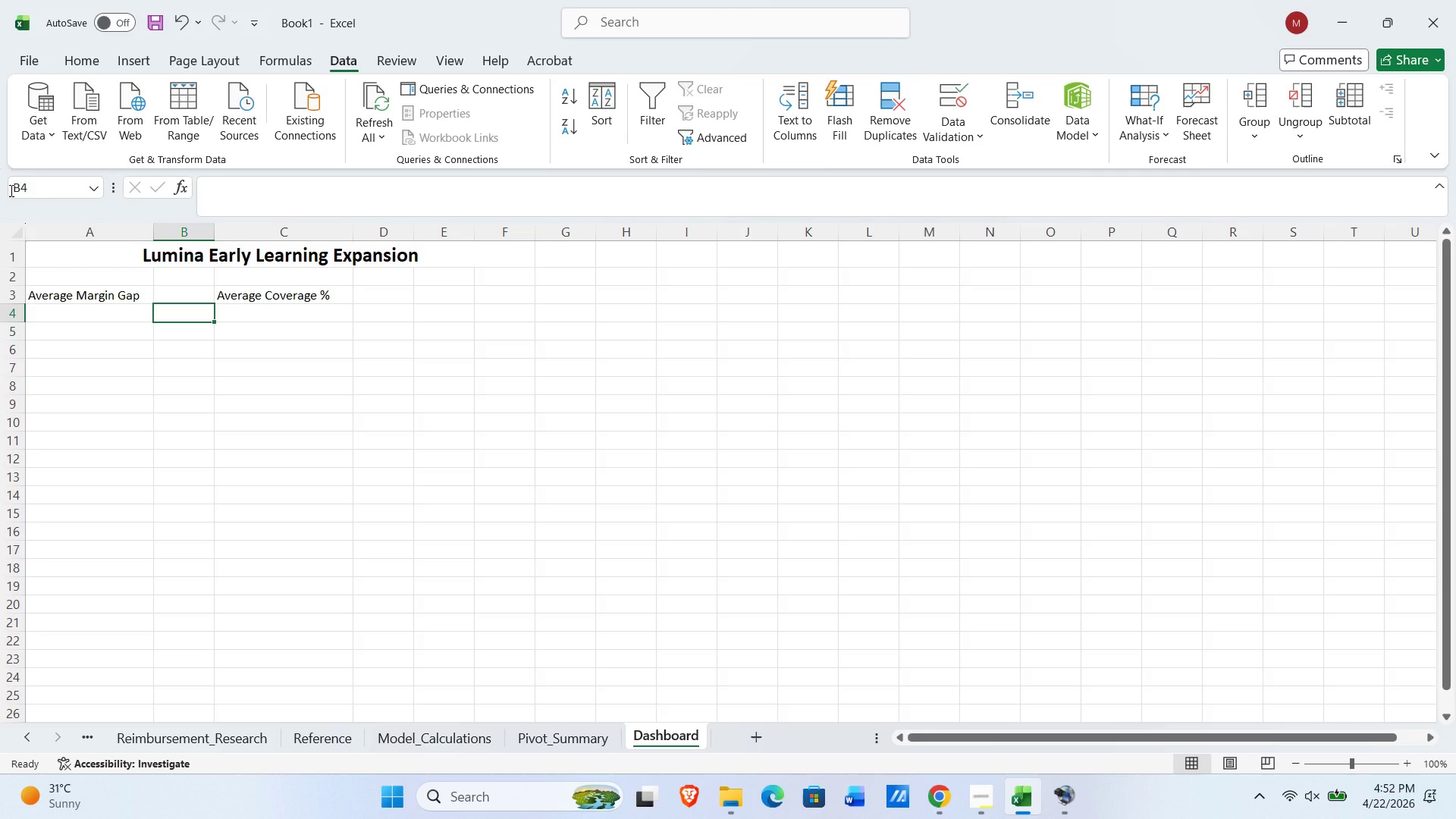 
key(ArrowUp)
 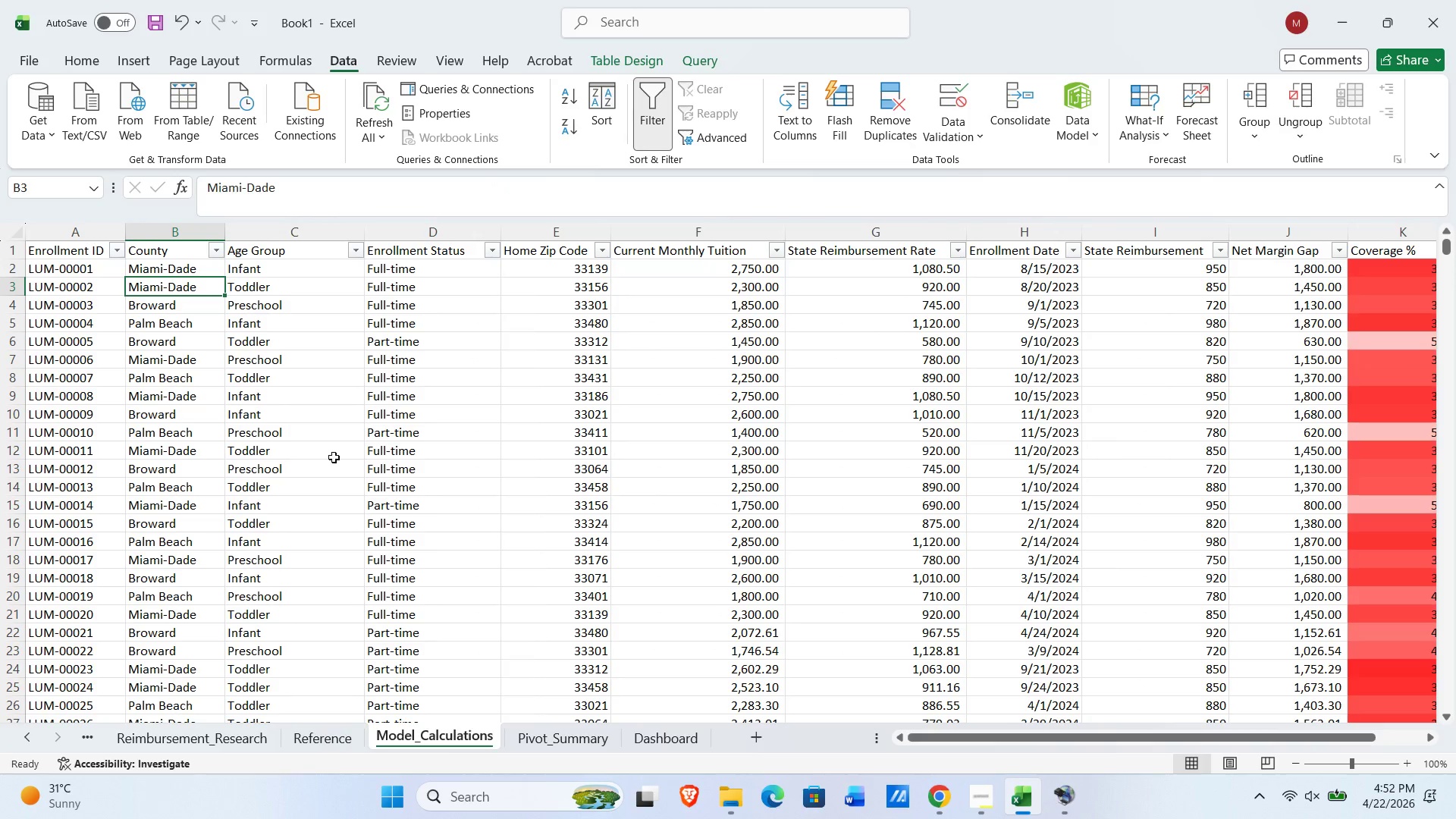 
wait(16.0)
 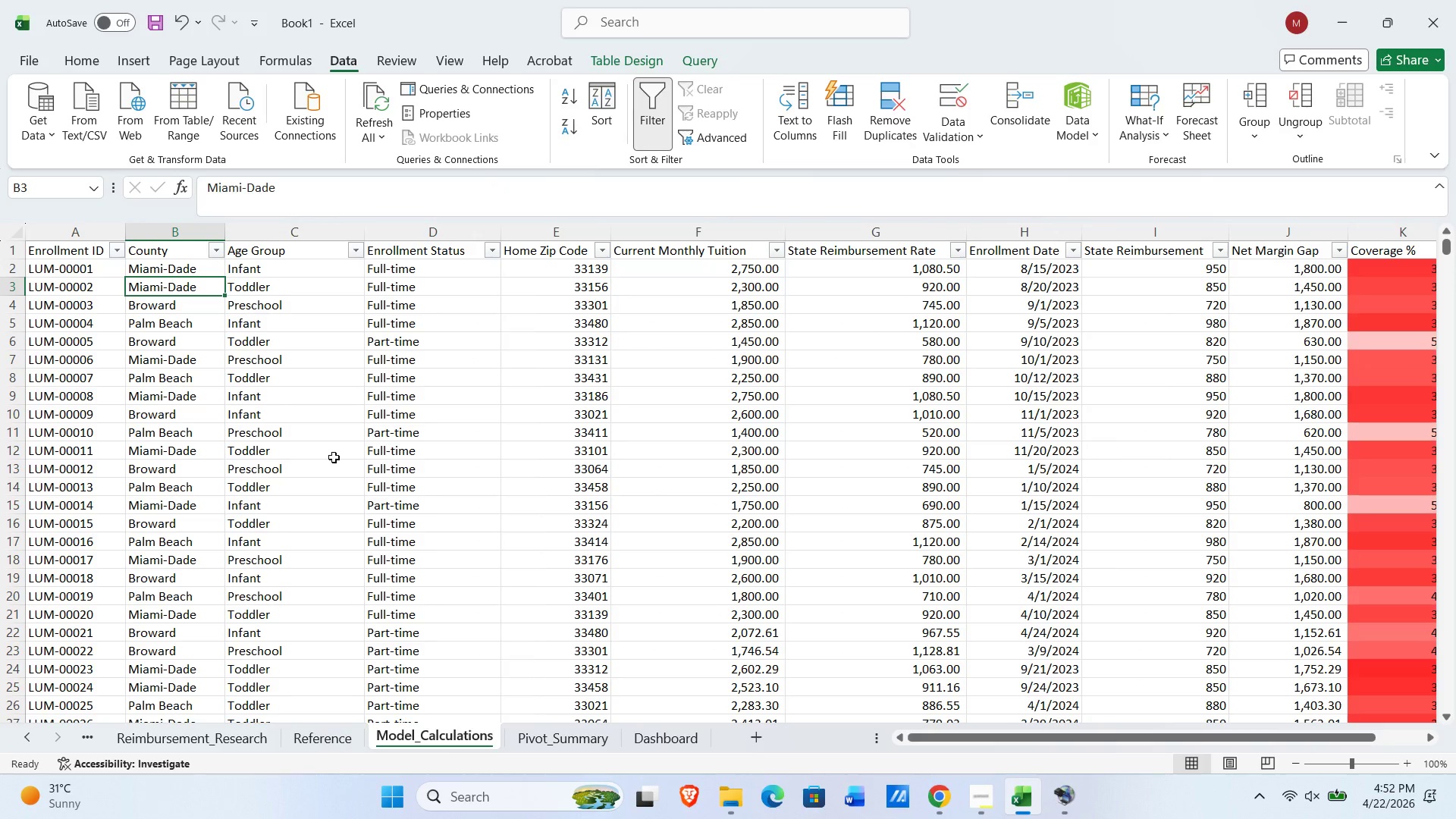 
left_click([669, 739])
 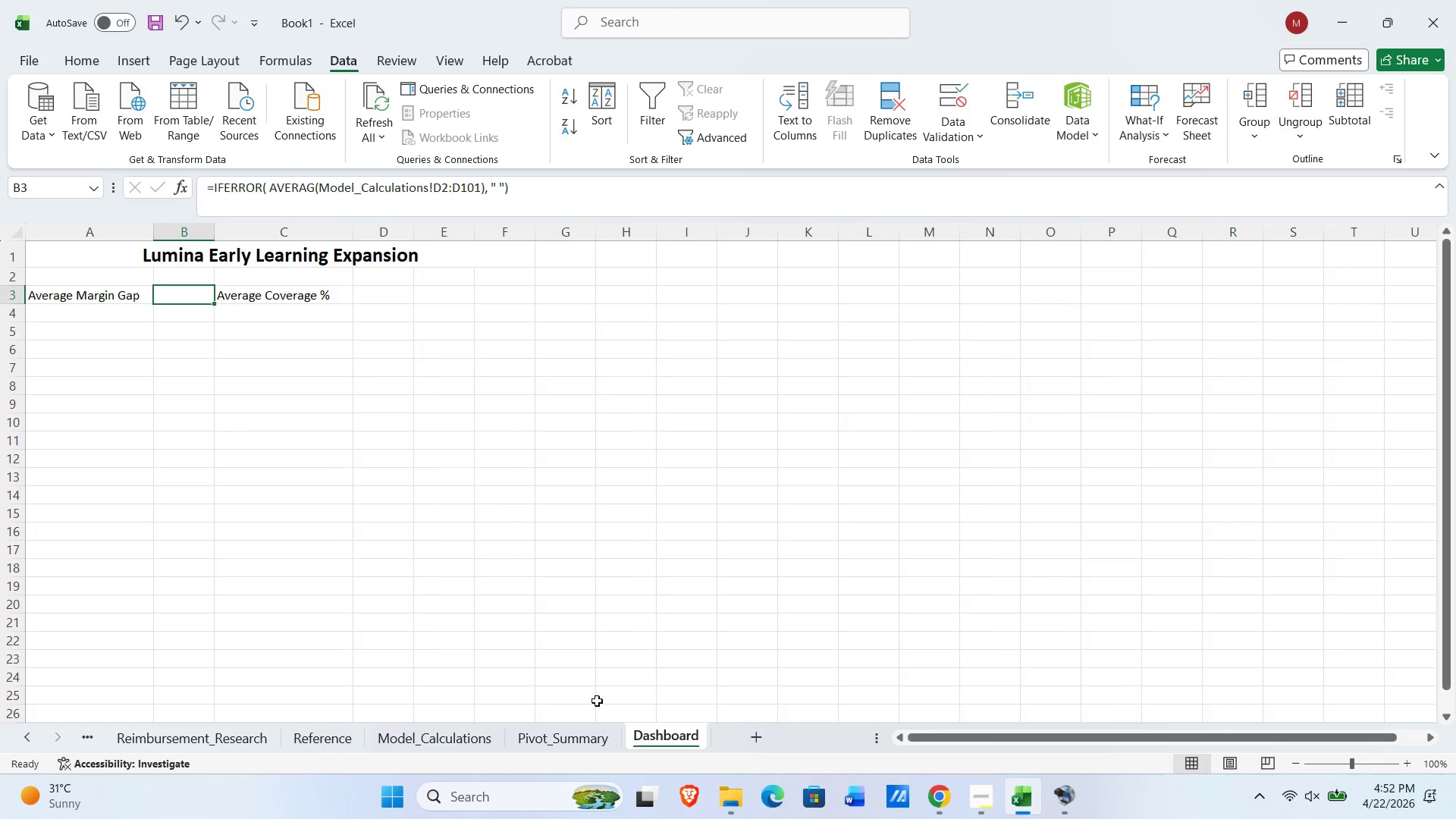 
left_click([542, 740])
 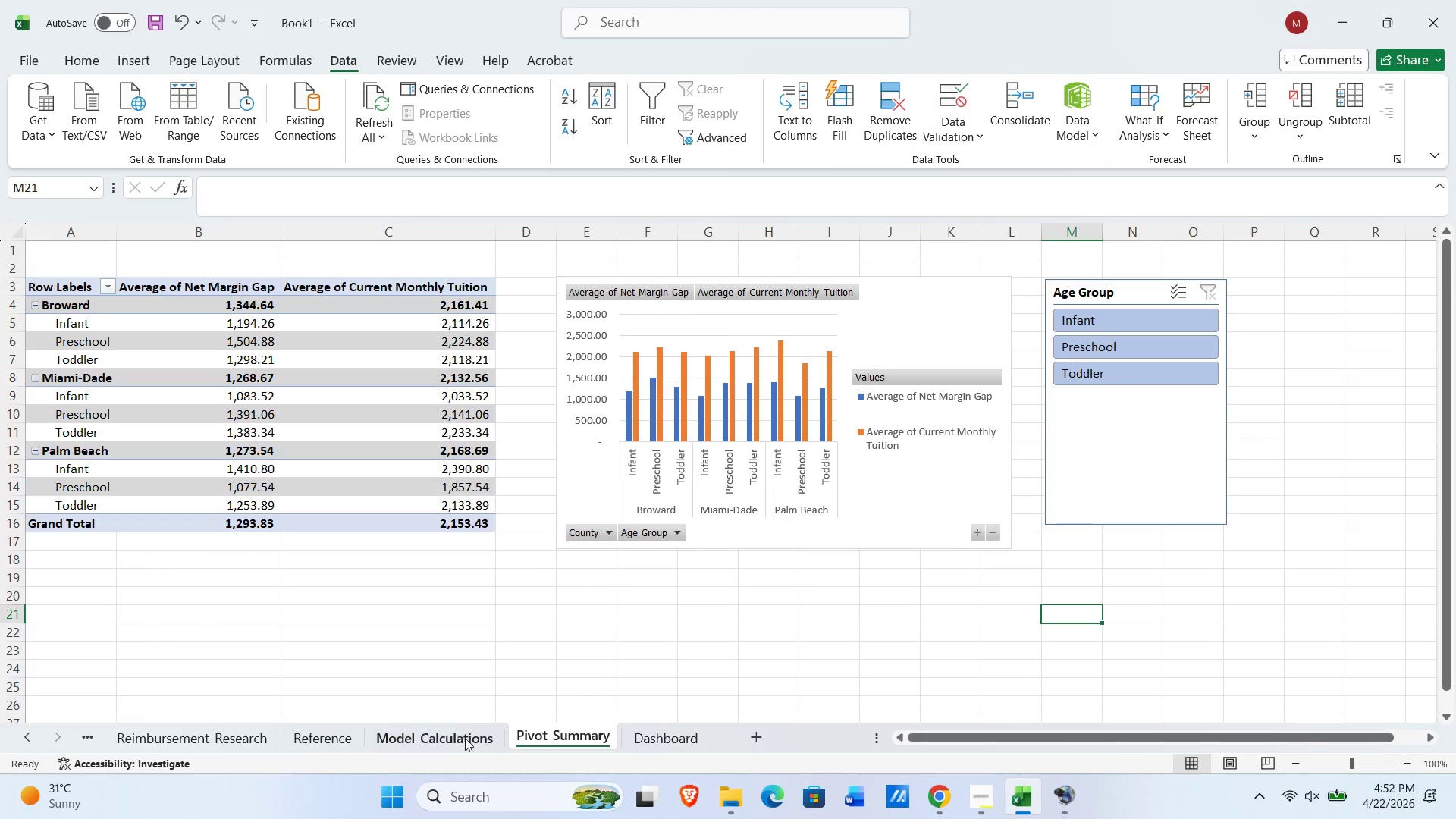 
left_click([444, 745])
 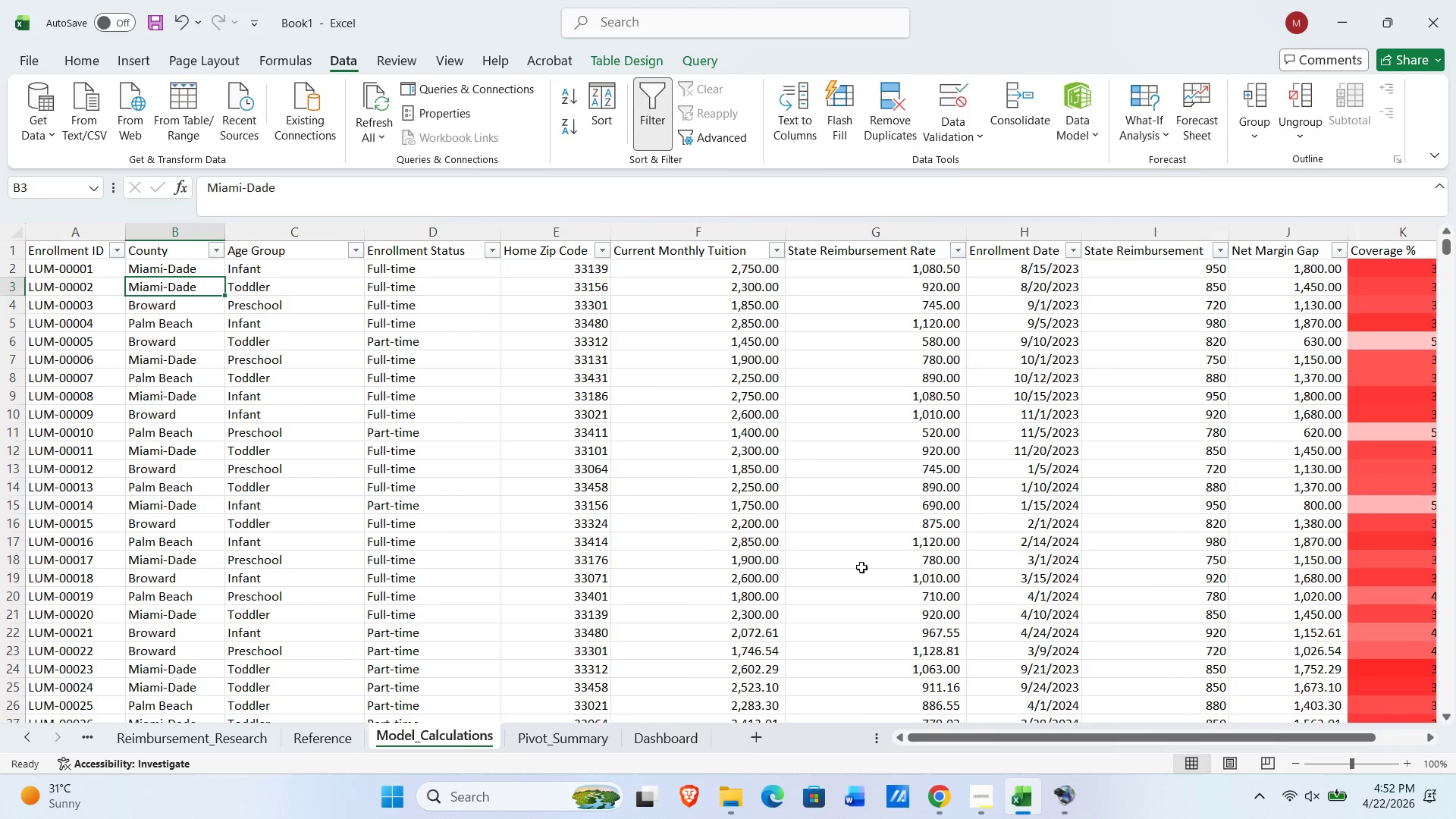 
wait(8.78)
 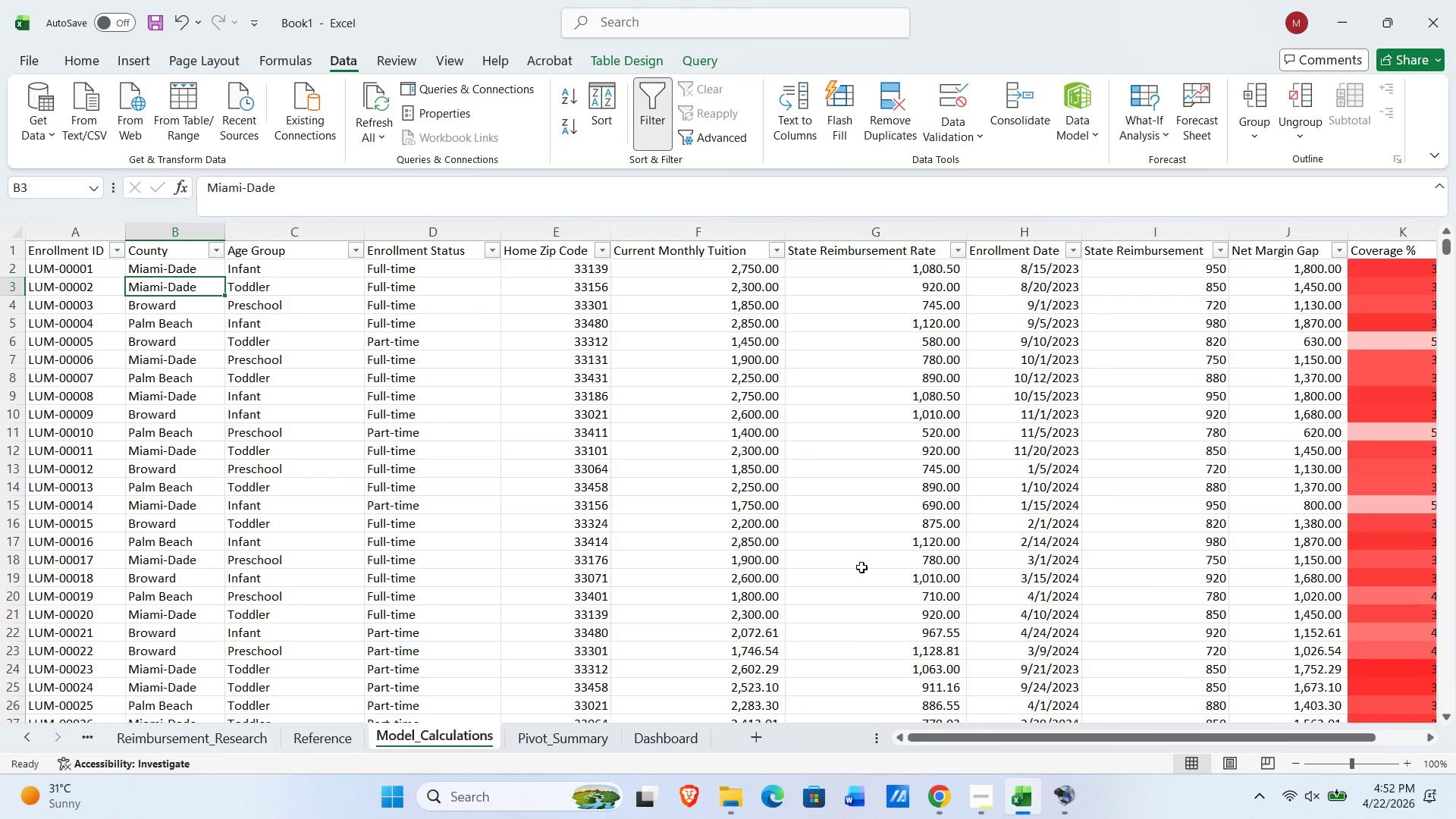 
left_click([171, 289])
 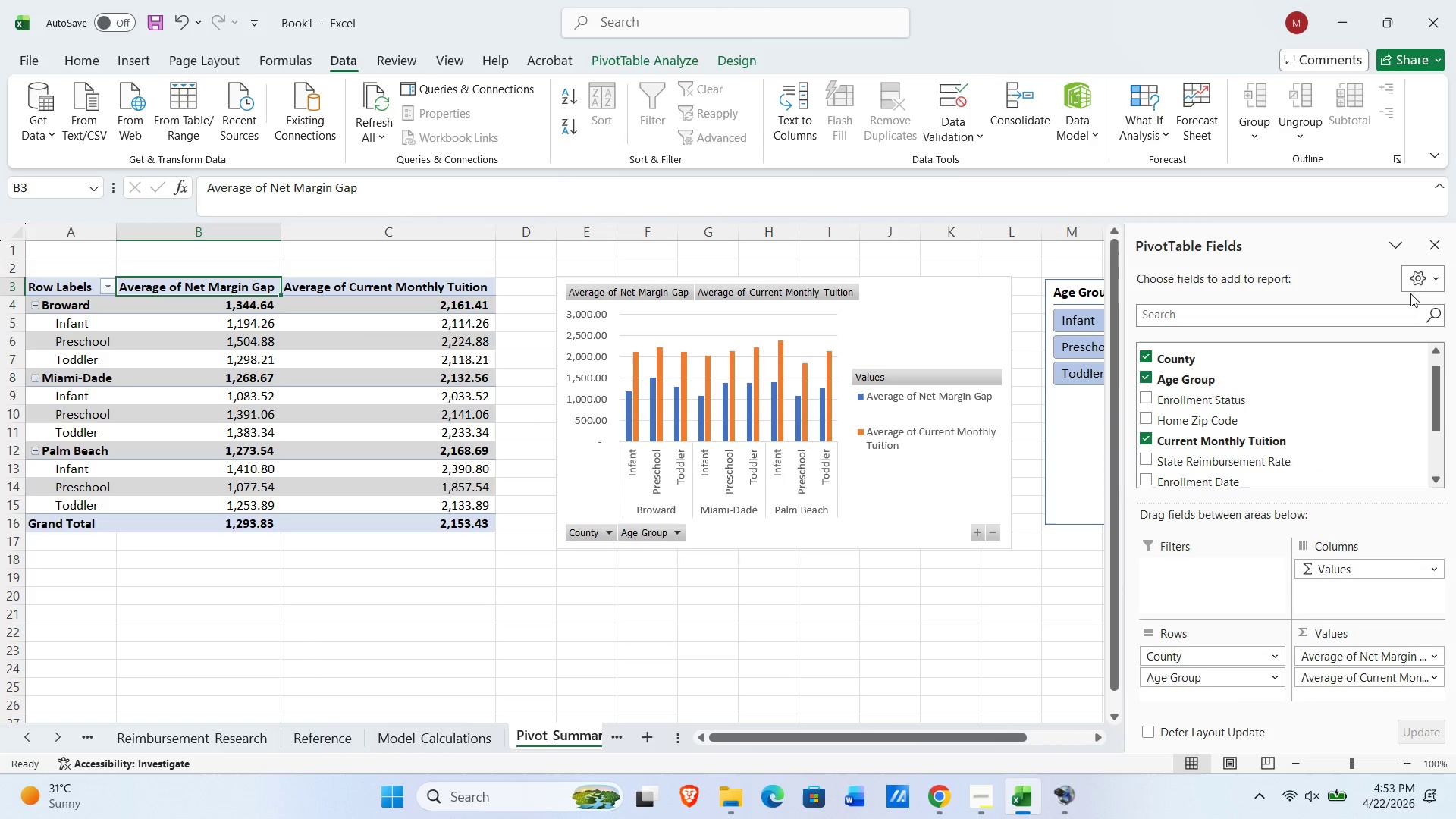 
left_click([1432, 246])
 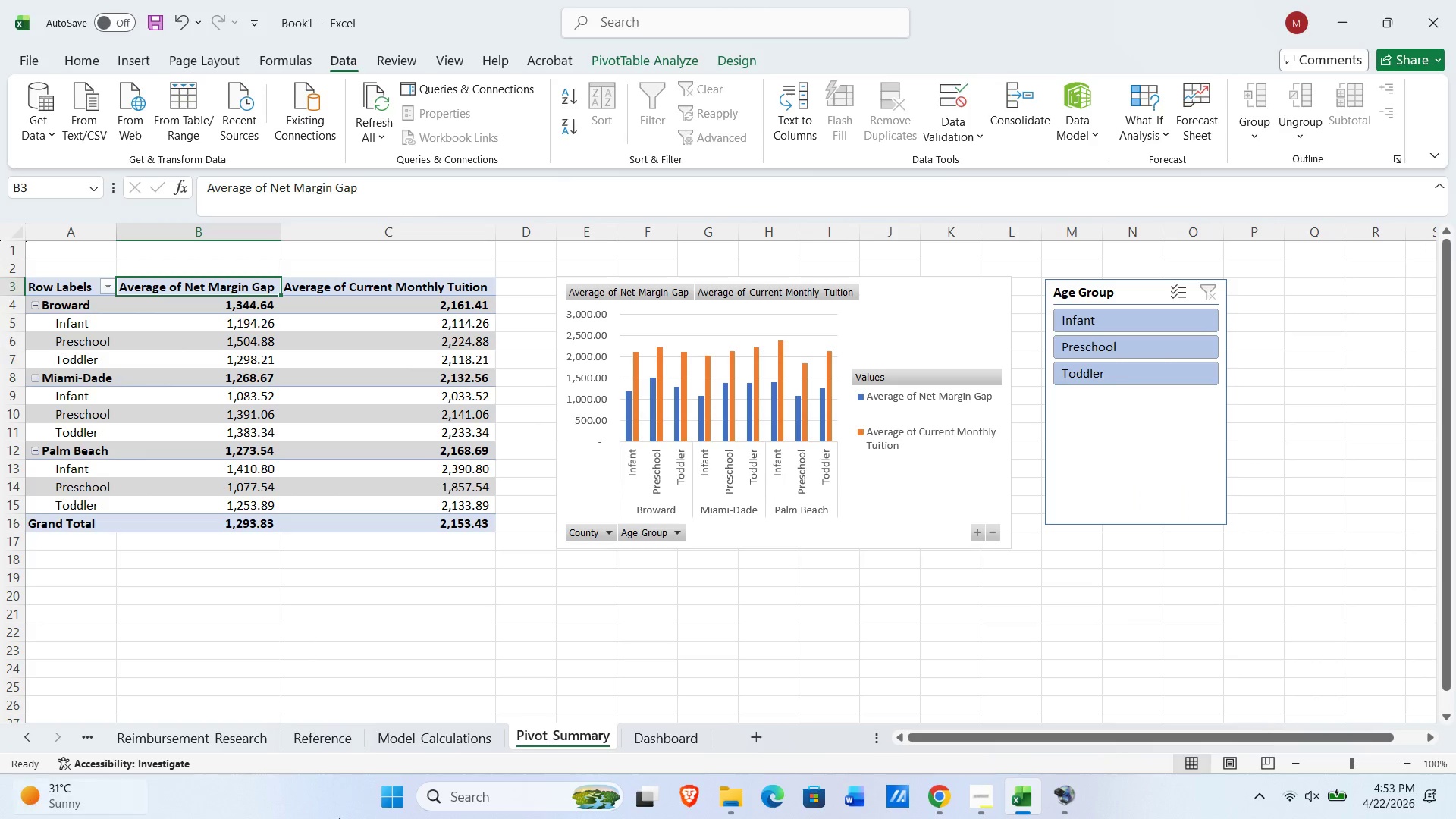 
wait(5.59)
 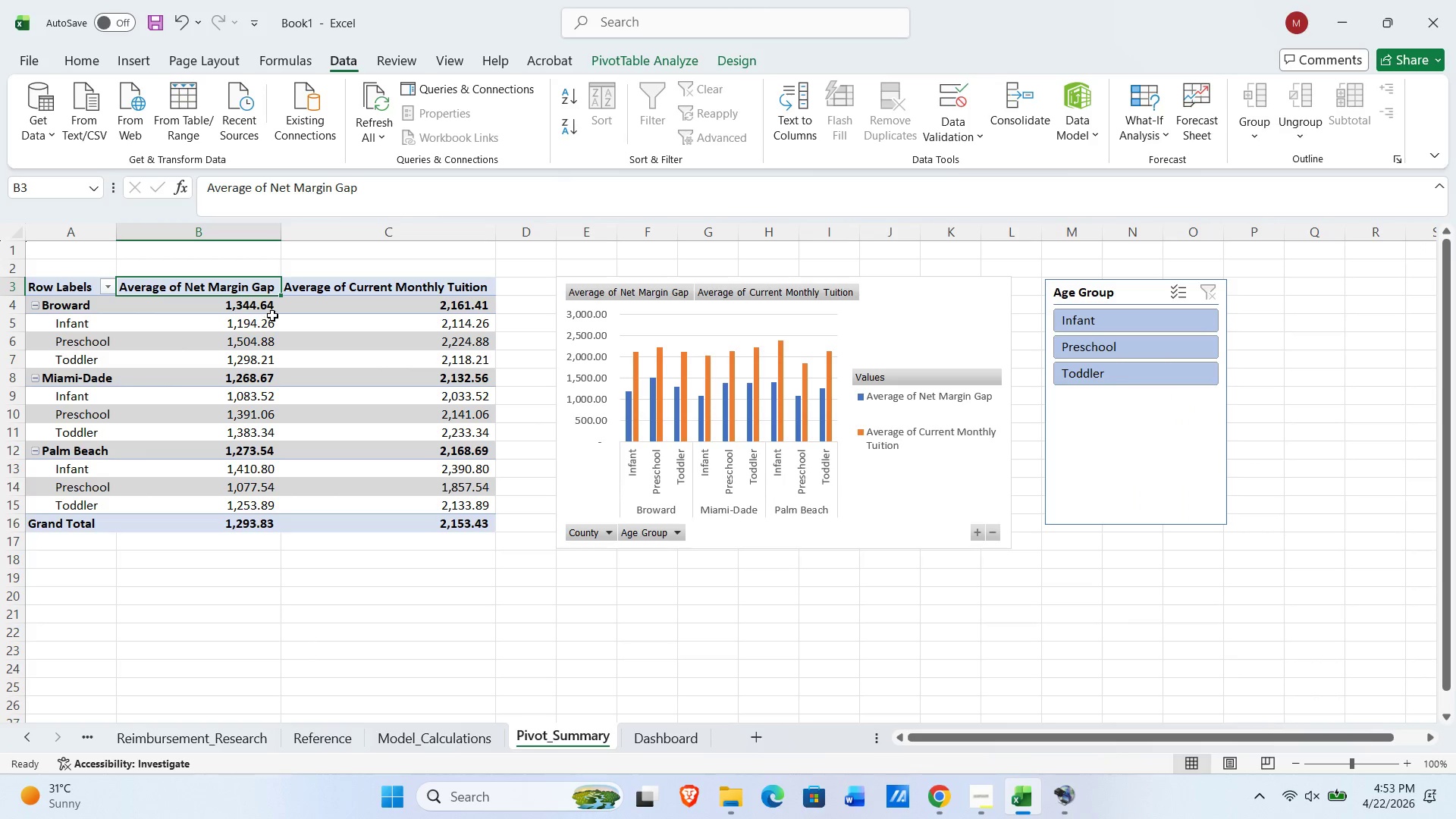 
left_click([661, 737])
 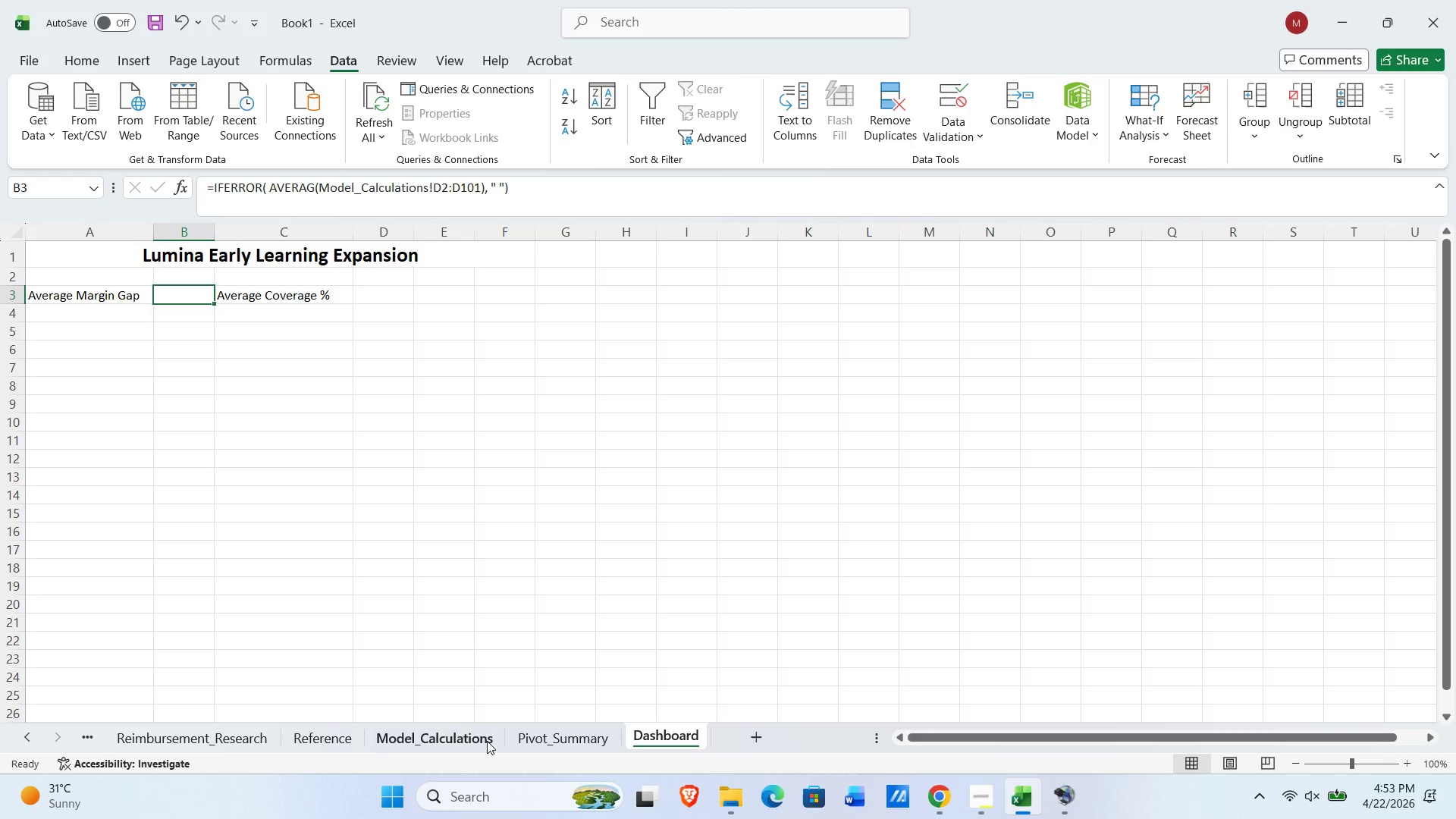 
left_click([448, 742])
 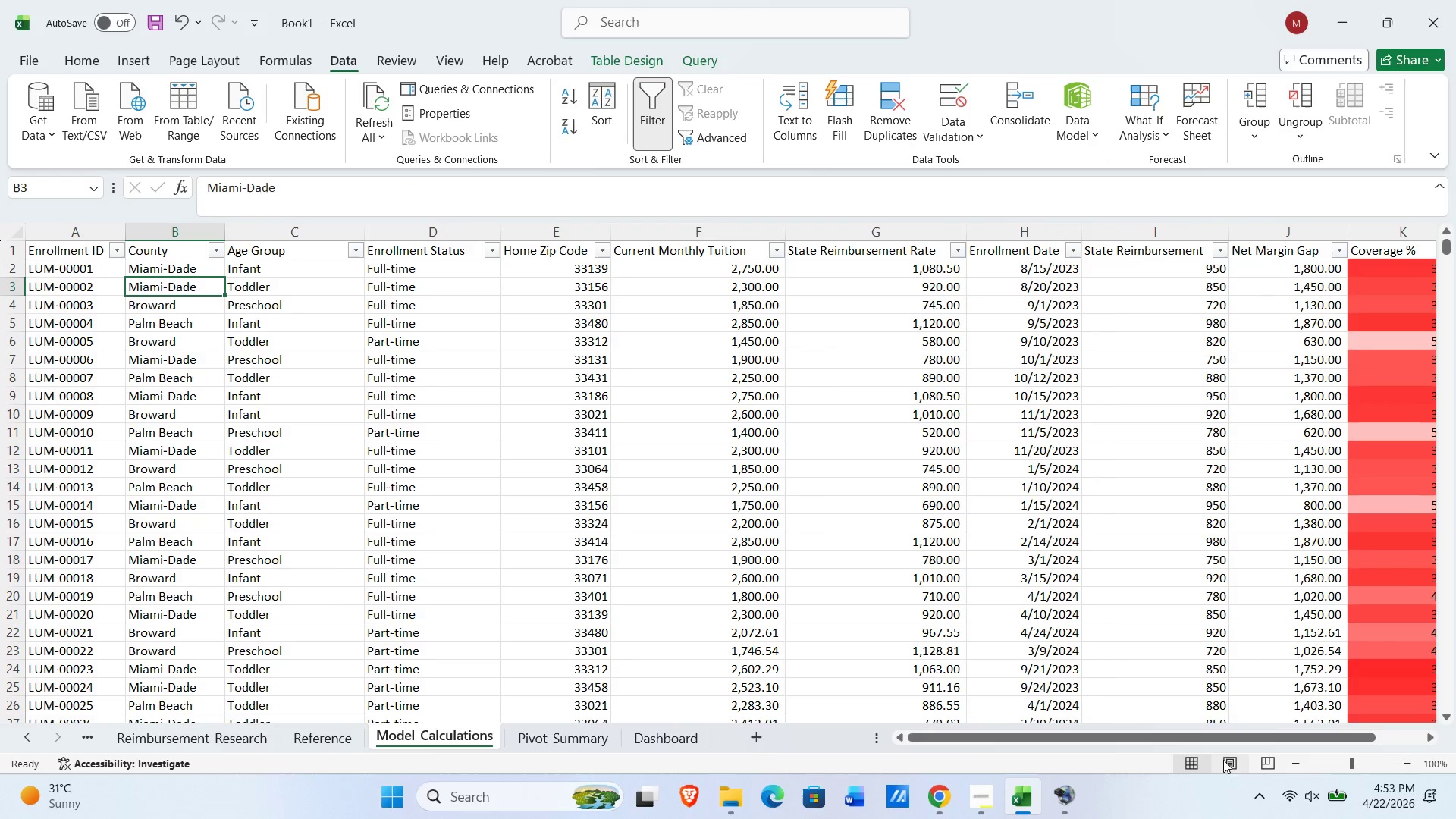 
left_click_drag(start_coordinate=[1175, 737], to_coordinate=[1299, 726])
 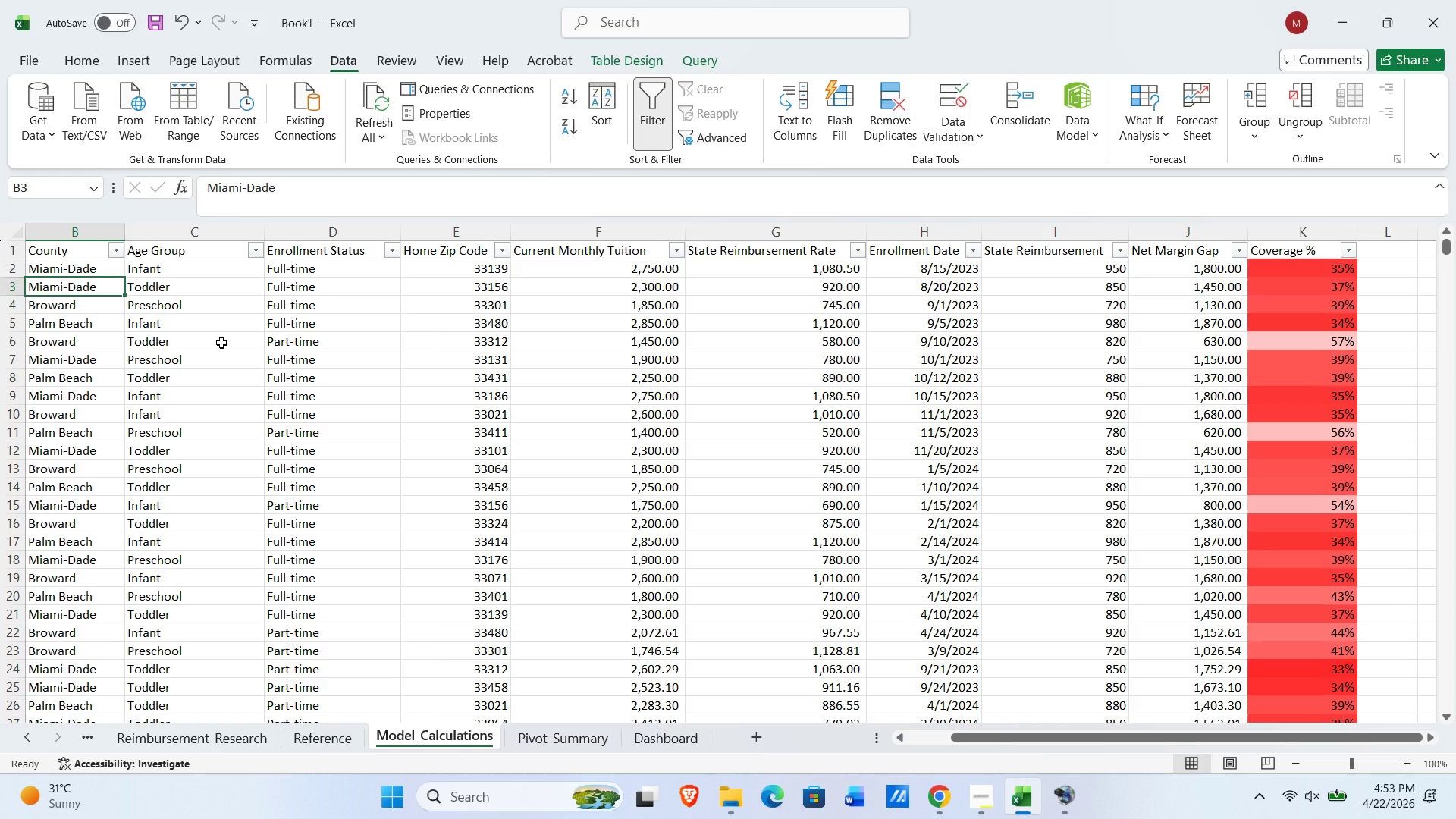 
wait(7.34)
 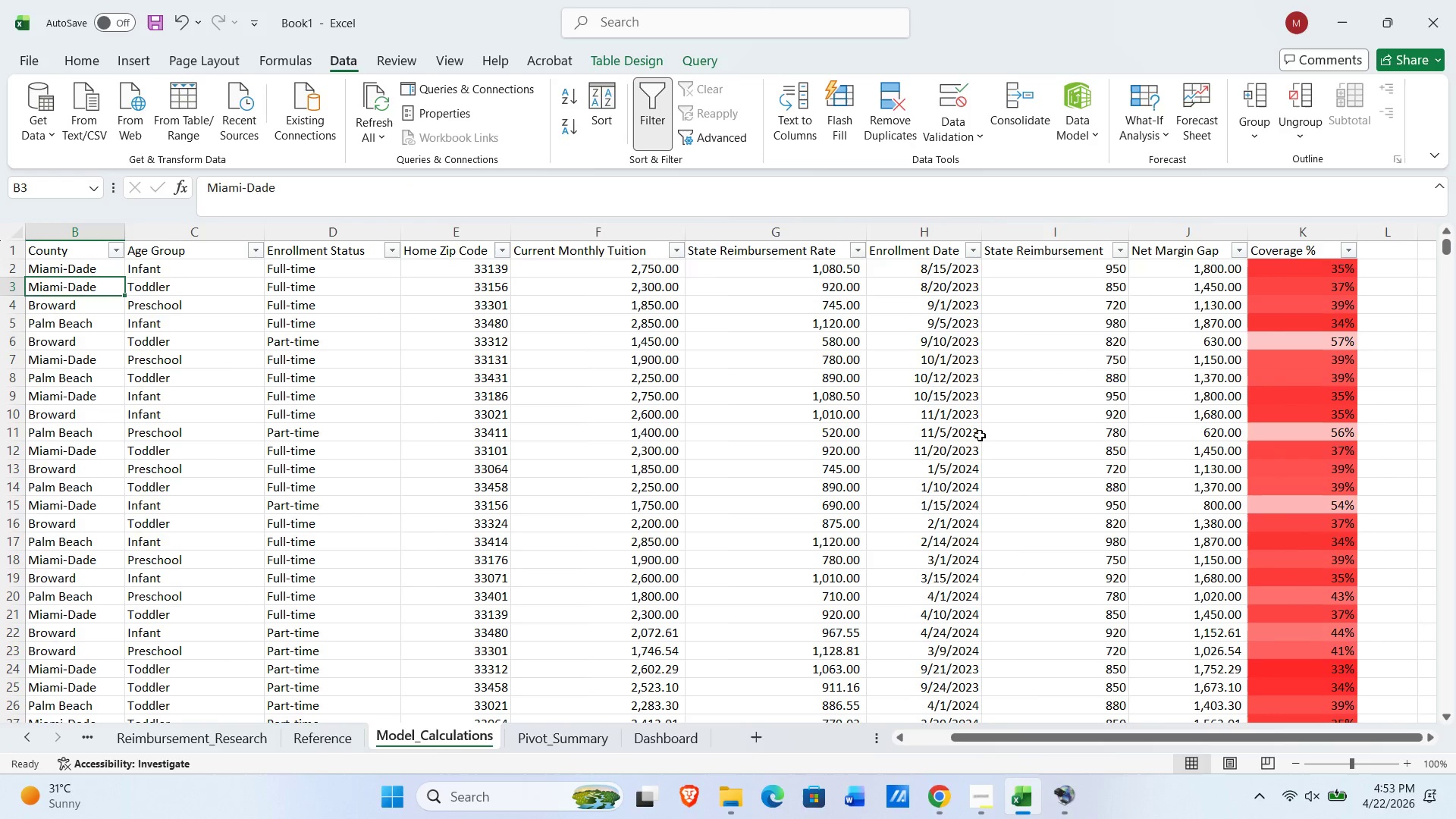 
key(Alt+AltLeft)
 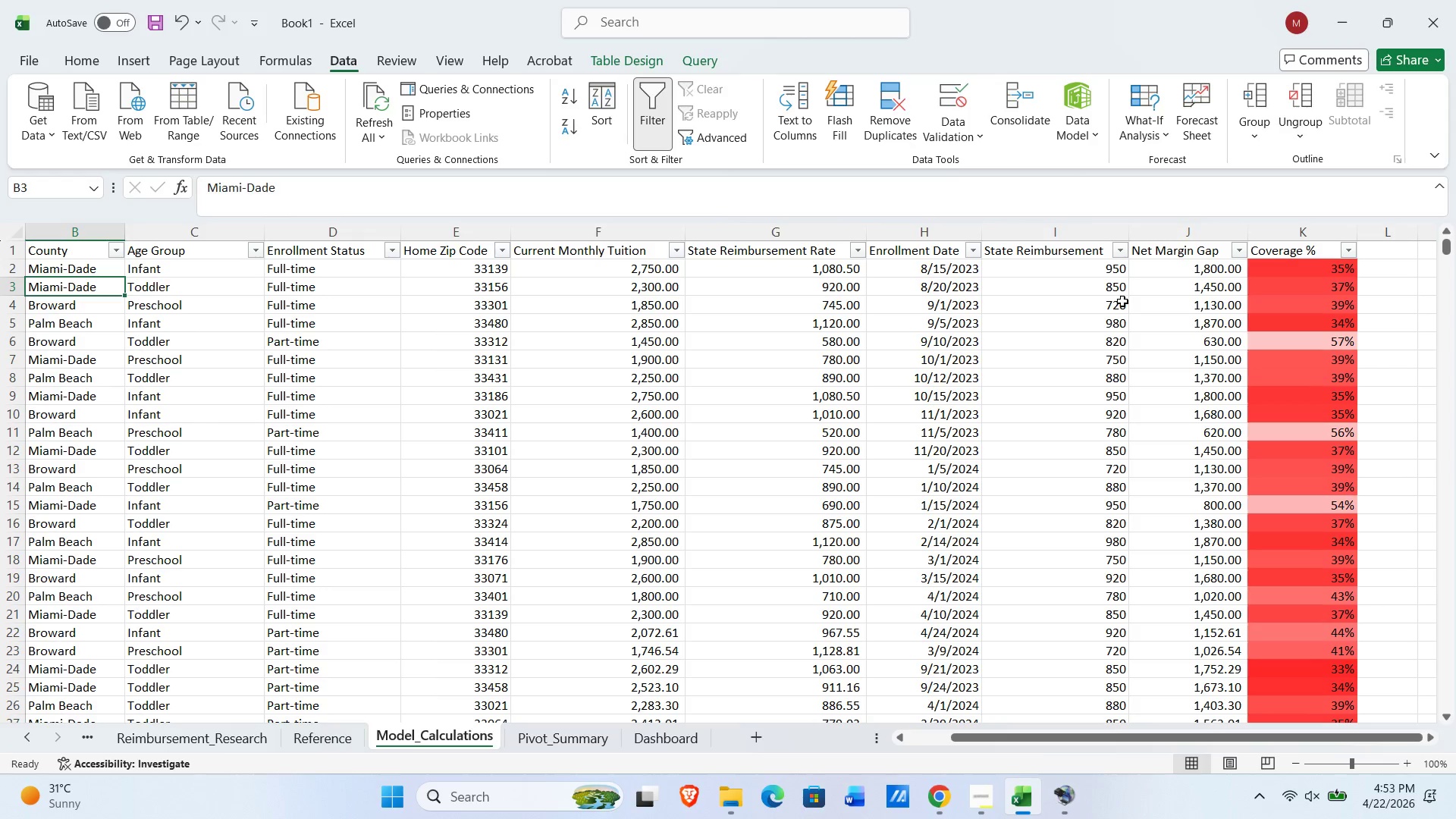 
key(Alt+Tab)